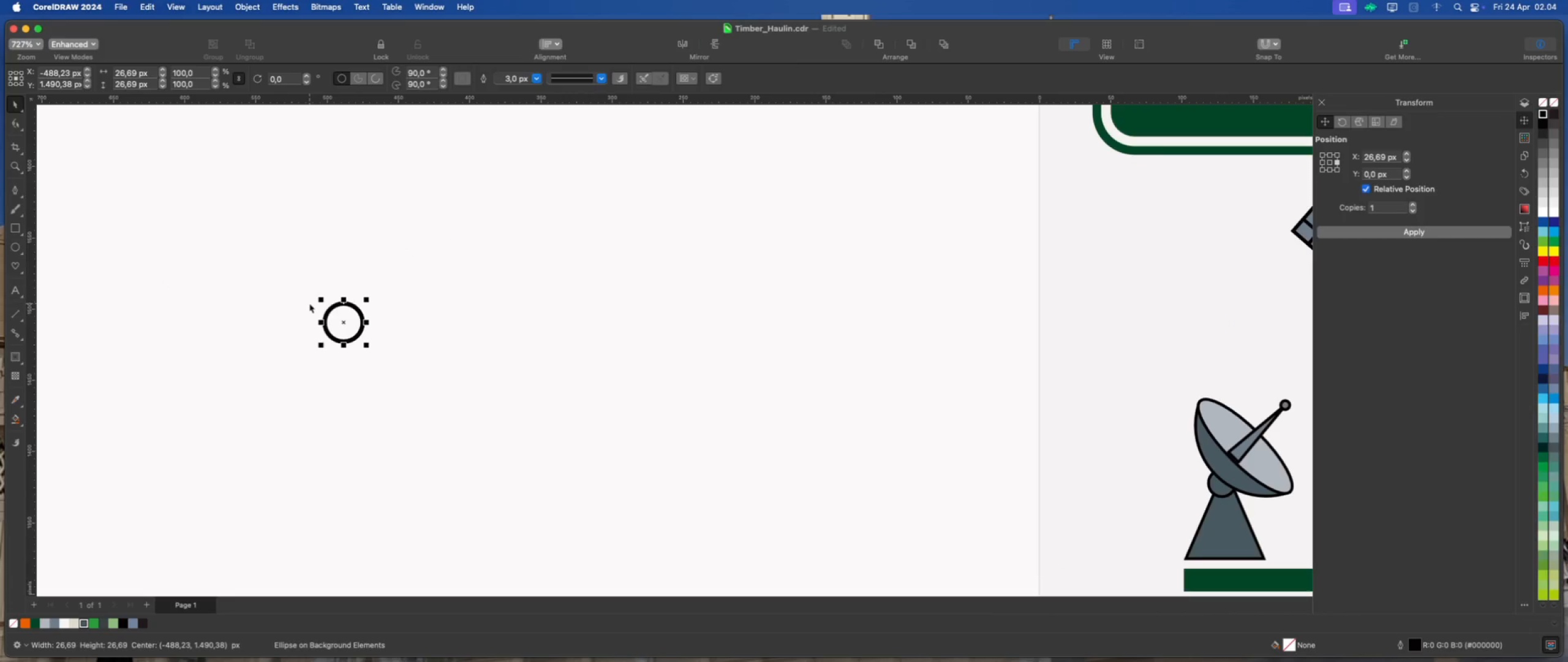 
scroll: coordinate [309, 303], scroll_direction: up, amount: 2.0
 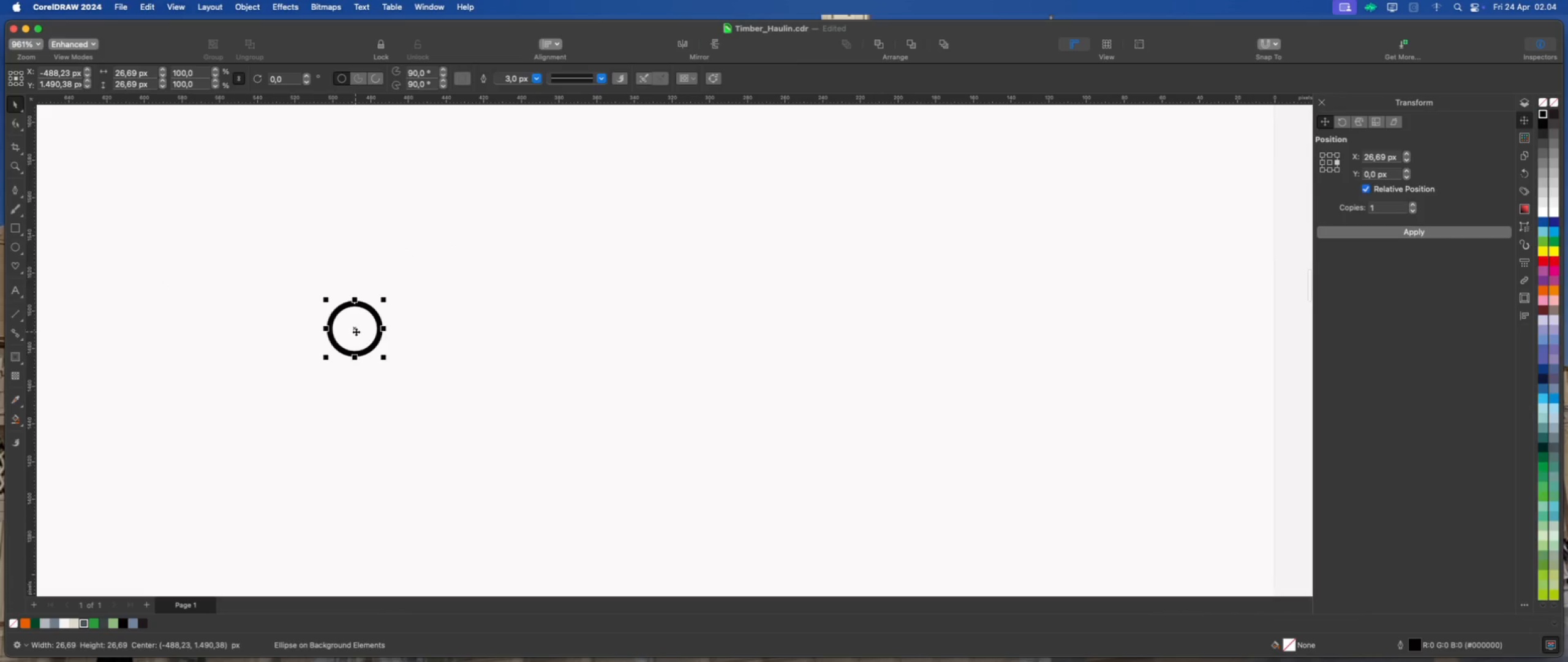 
left_click_drag(start_coordinate=[356, 331], to_coordinate=[503, 349])
 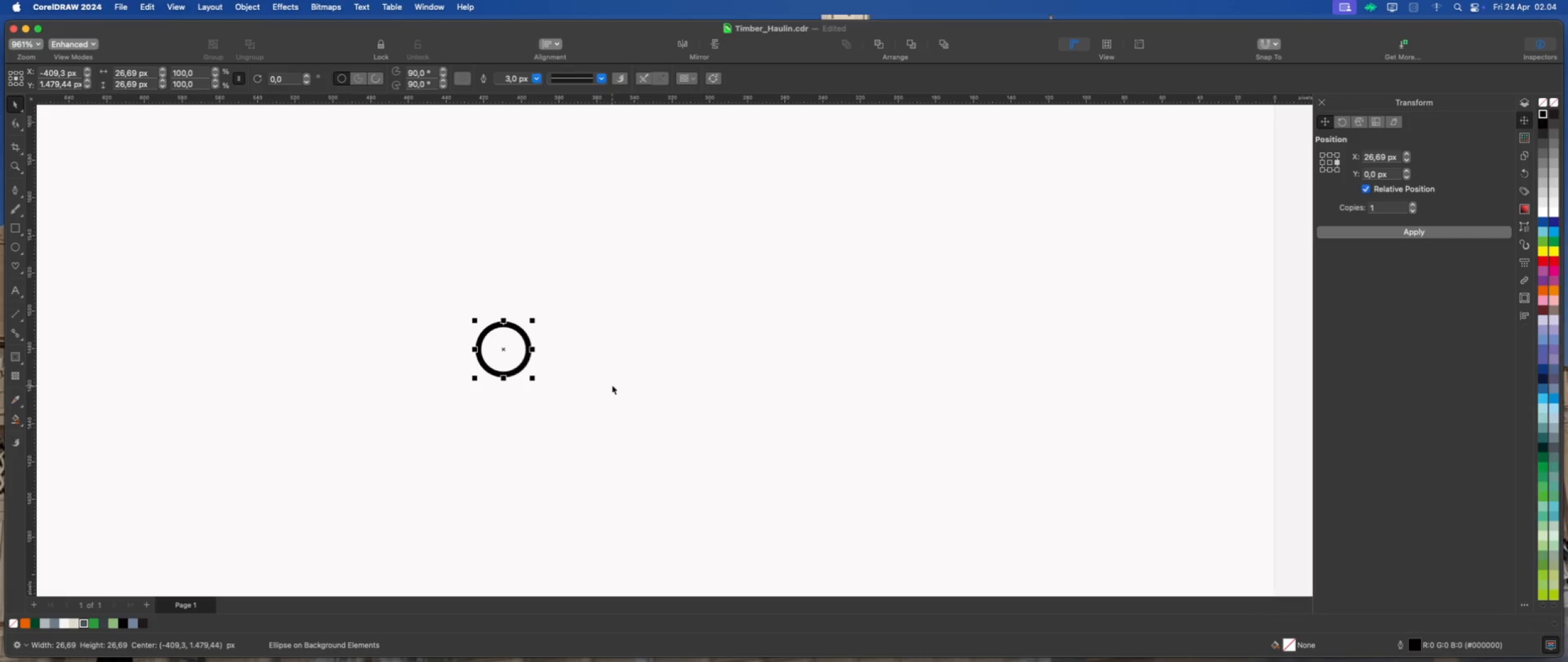 
scroll: coordinate [458, 392], scroll_direction: up, amount: 1.0
 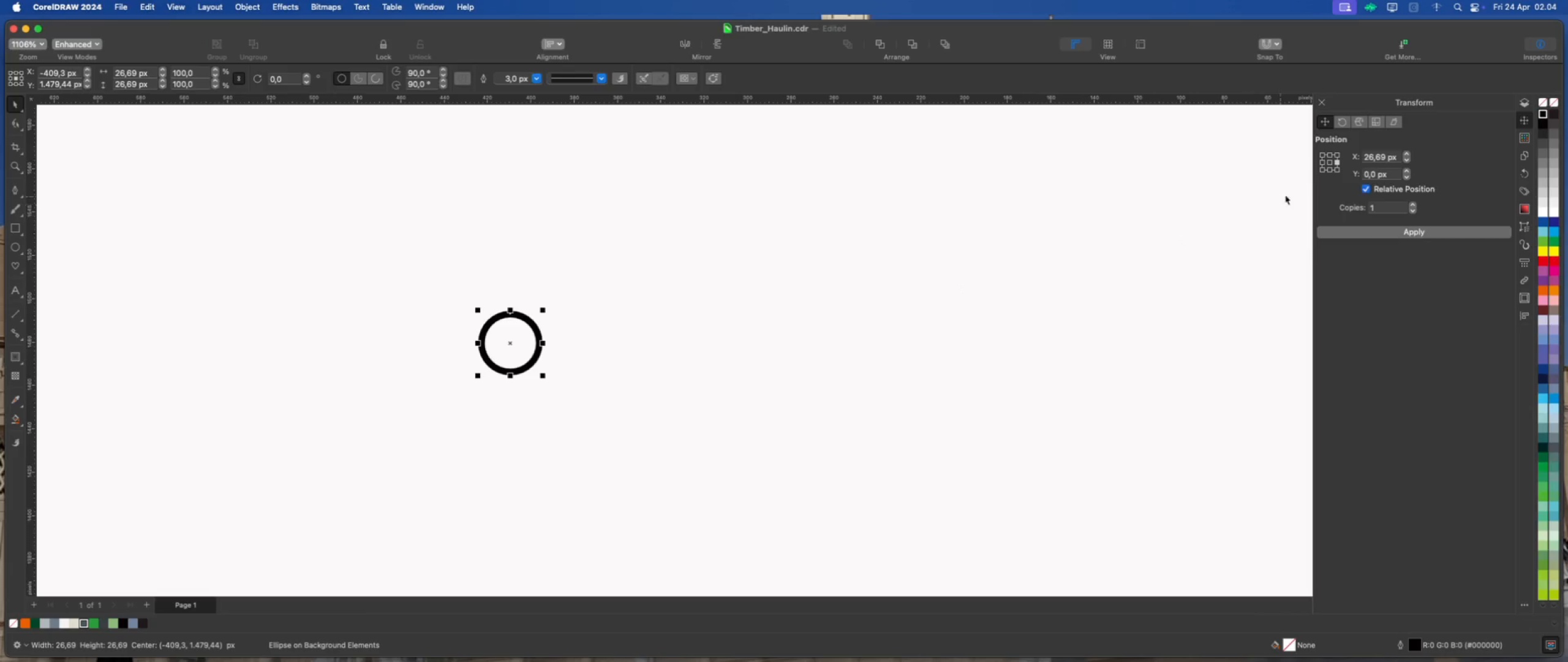 
left_click([1330, 165])
 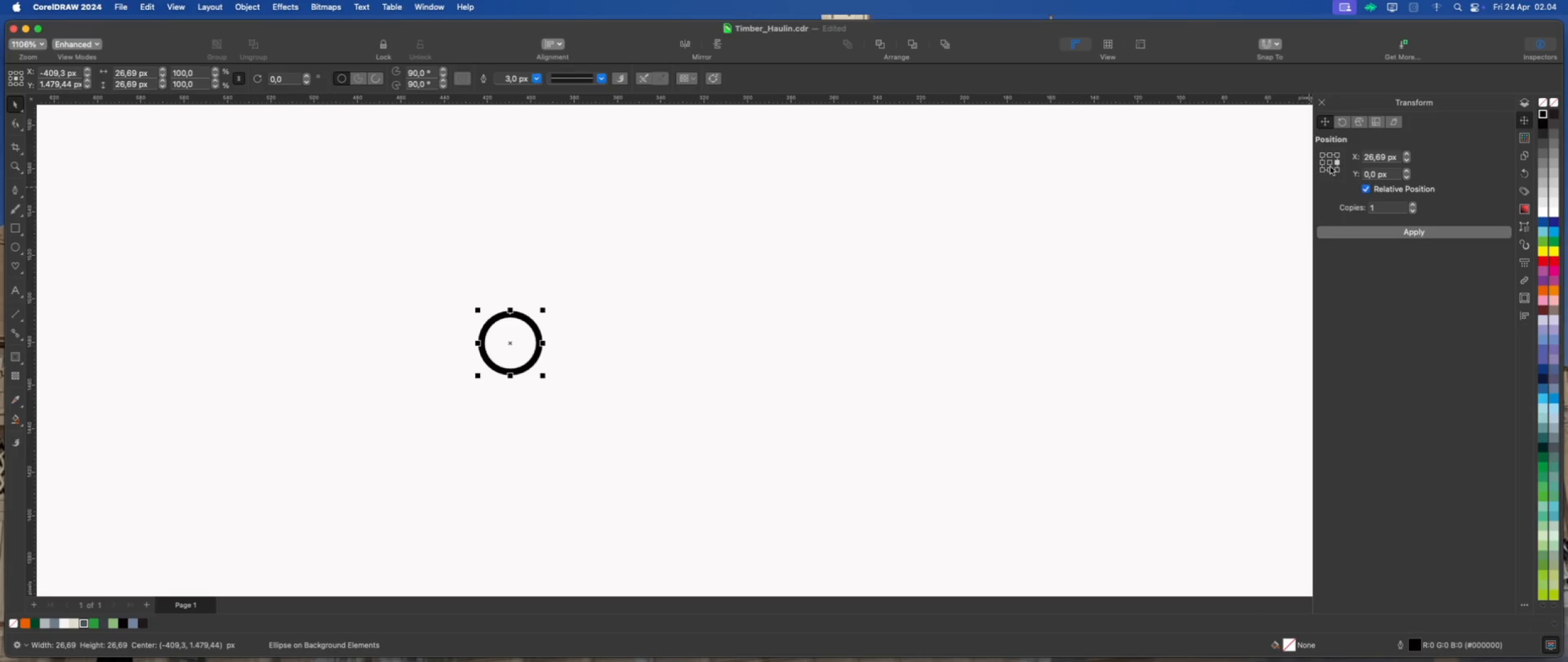 
left_click([1330, 162])
 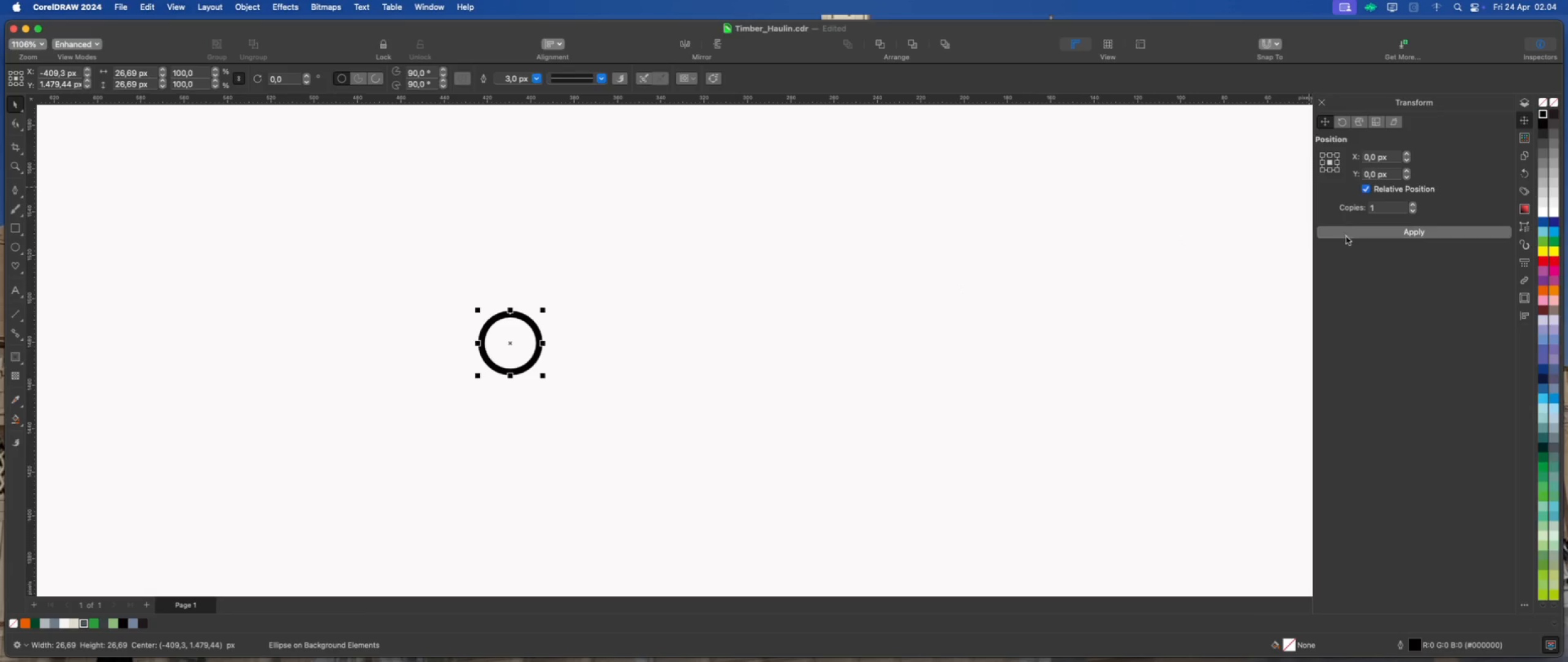 
left_click([1347, 237])
 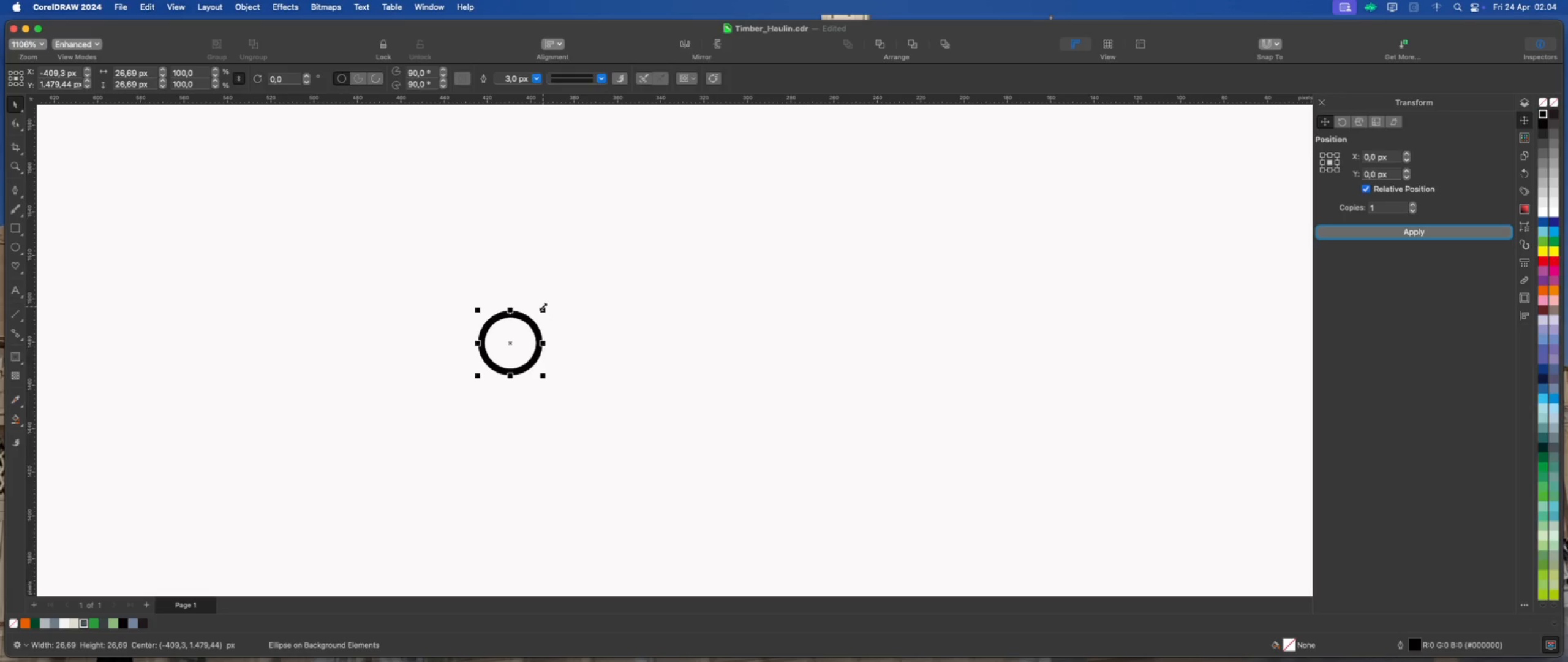 
left_click_drag(start_coordinate=[542, 307], to_coordinate=[601, 289])
 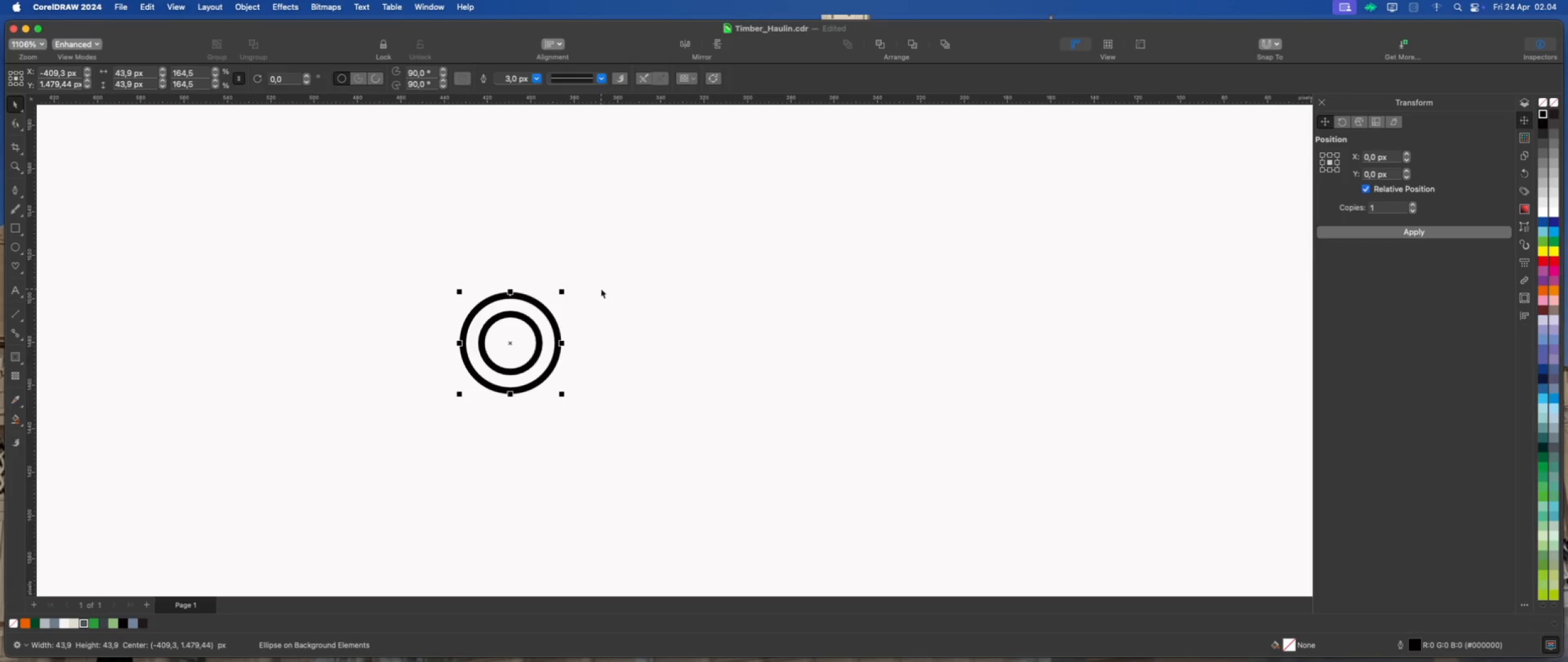 
hold_key(key=ShiftLeft, duration=2.22)
 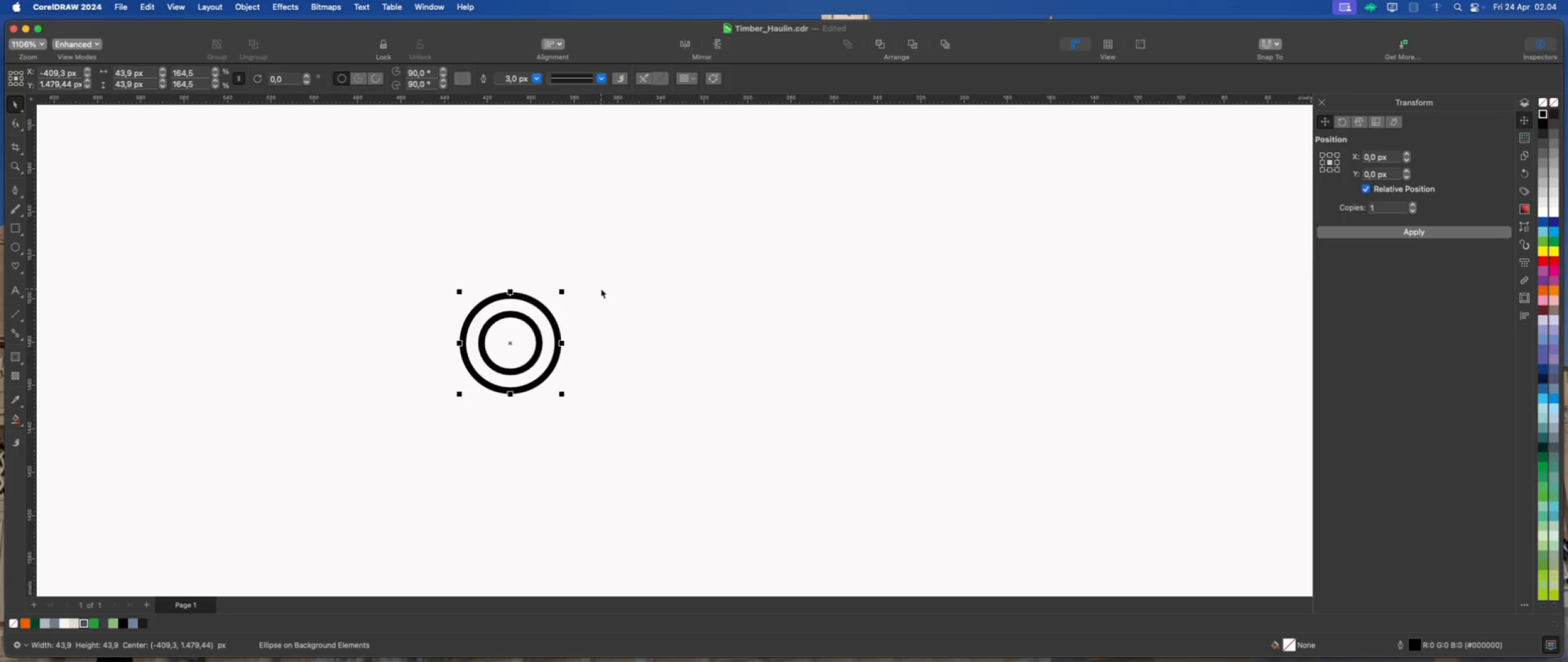 
key(Meta+D)
 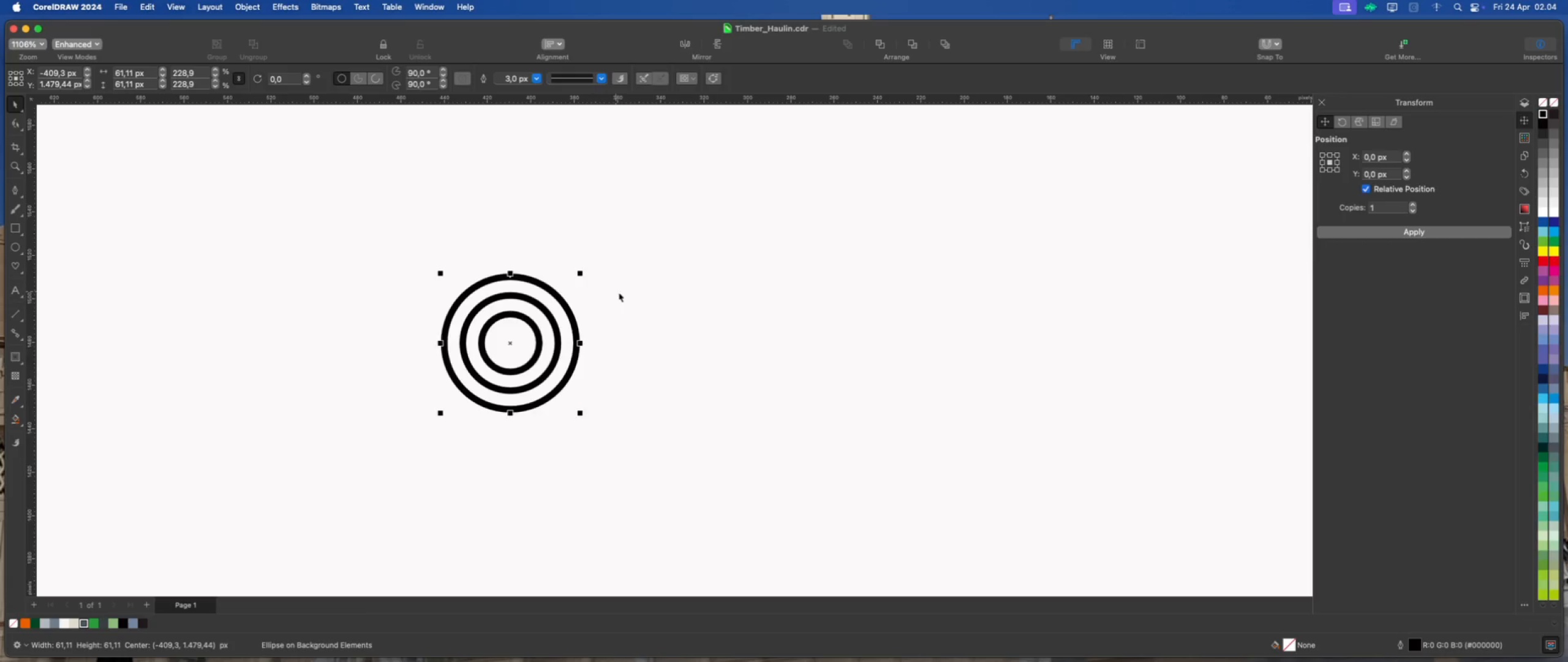 
left_click([627, 292])
 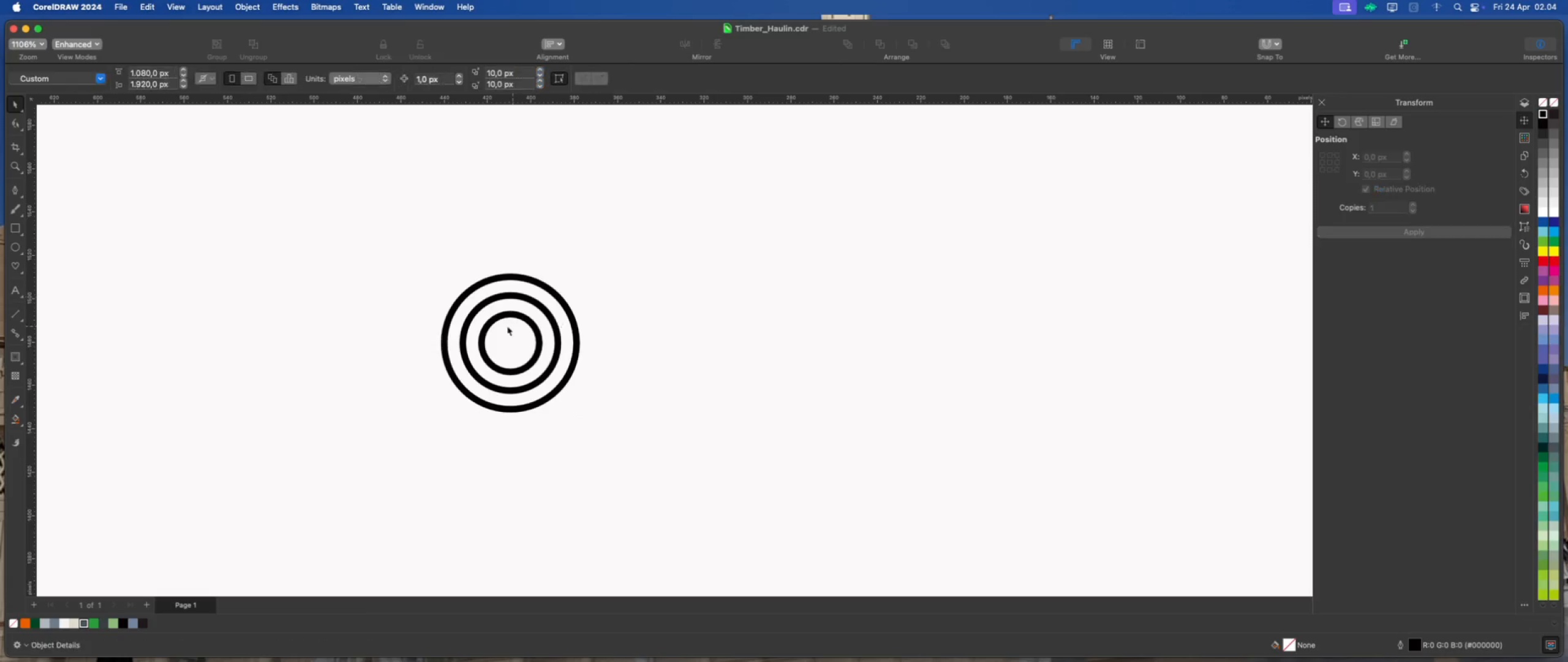 
scroll: coordinate [495, 325], scroll_direction: up, amount: 1.0
 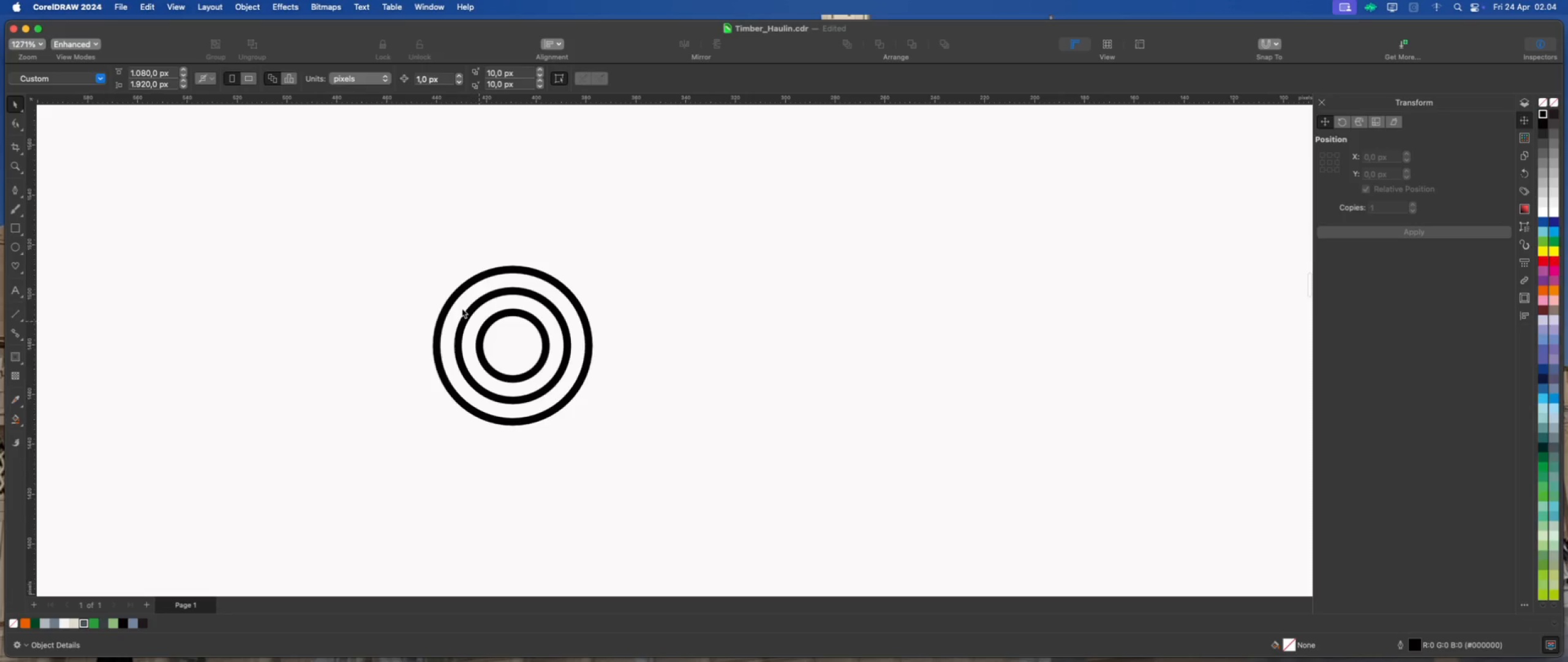 
left_click_drag(start_coordinate=[398, 232], to_coordinate=[630, 457])
 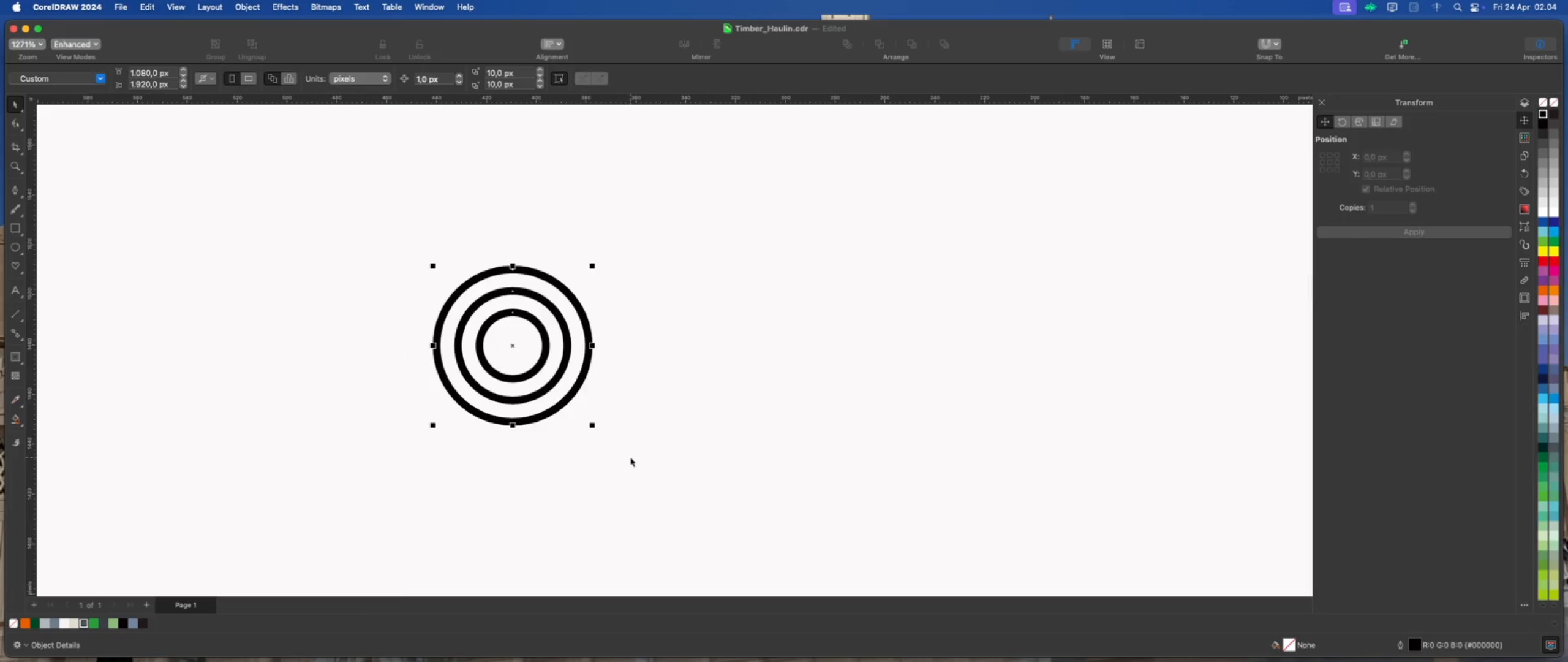 
hold_key(key=CommandLeft, duration=2.37)
 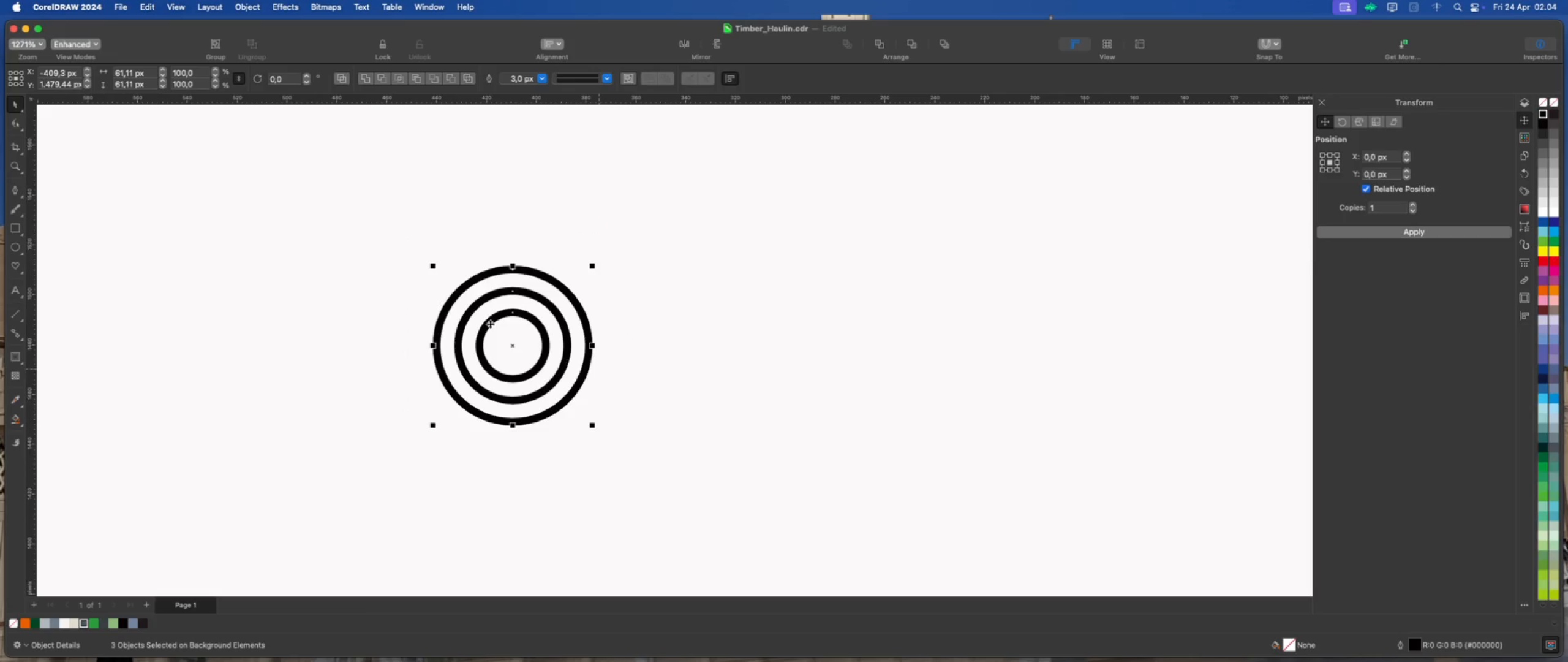 
scroll: coordinate [390, 285], scroll_direction: up, amount: 1.0
 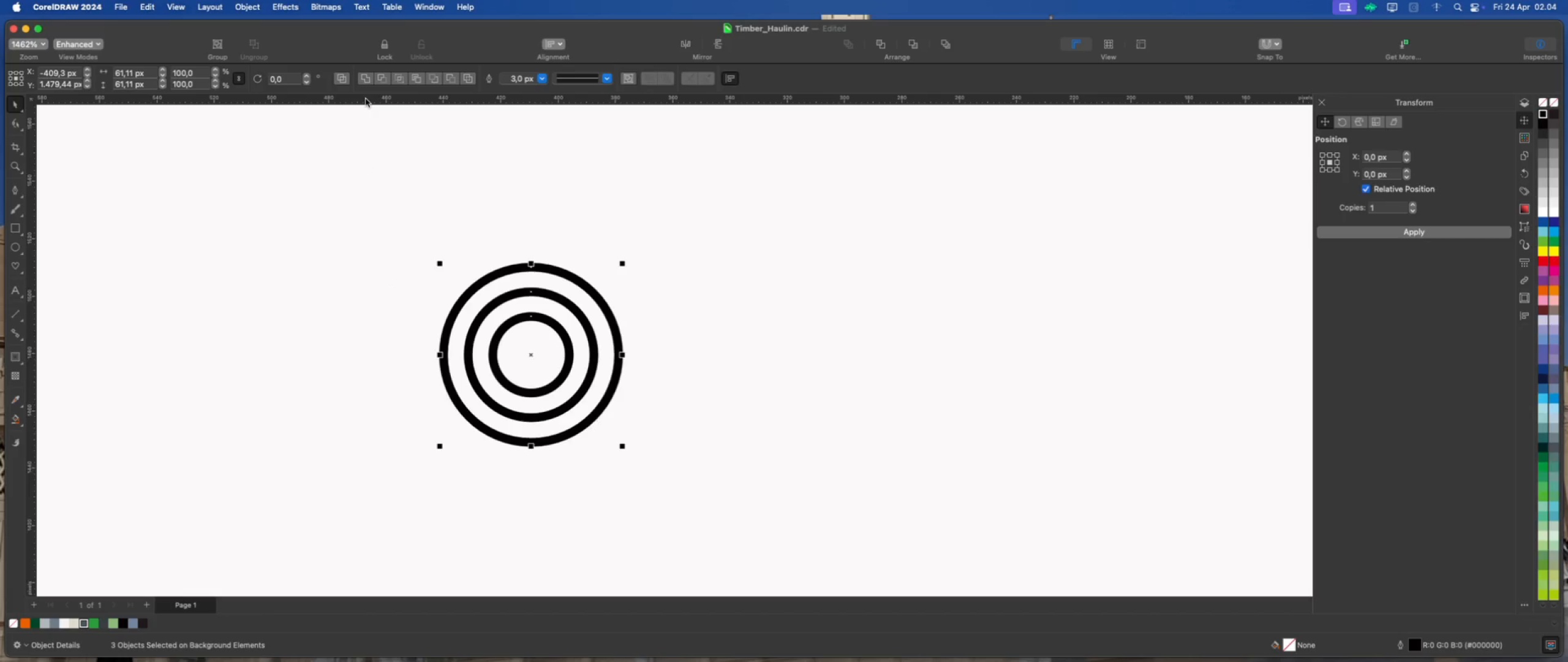 
wait(5.67)
 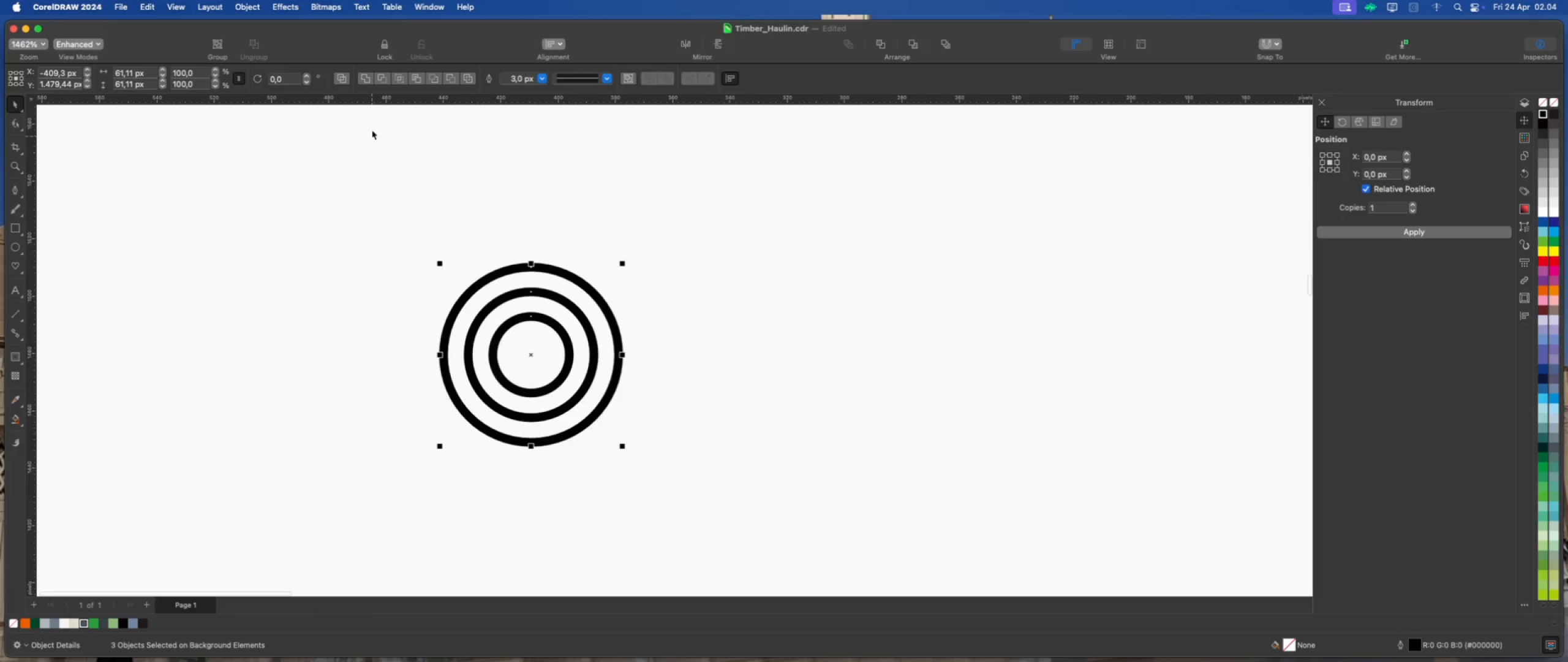 
left_click([251, 11])
 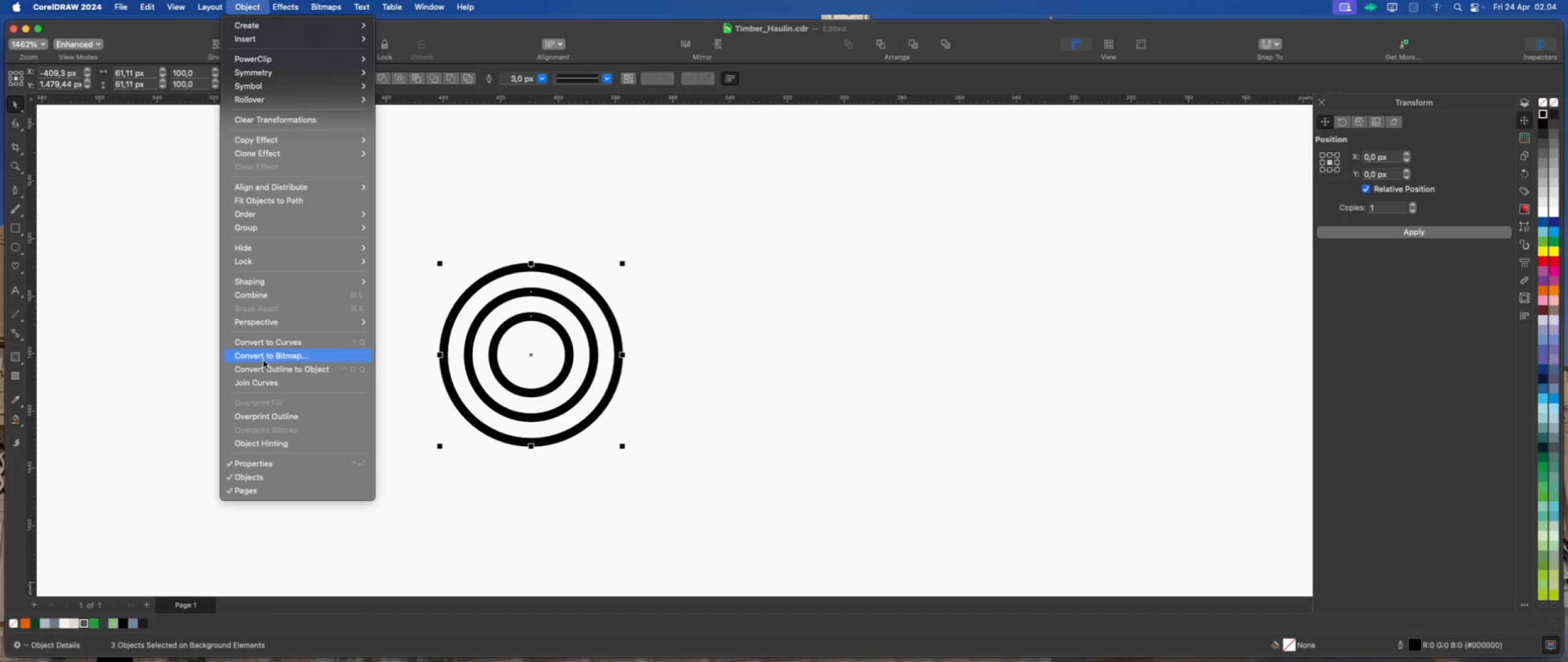 
left_click([266, 367])
 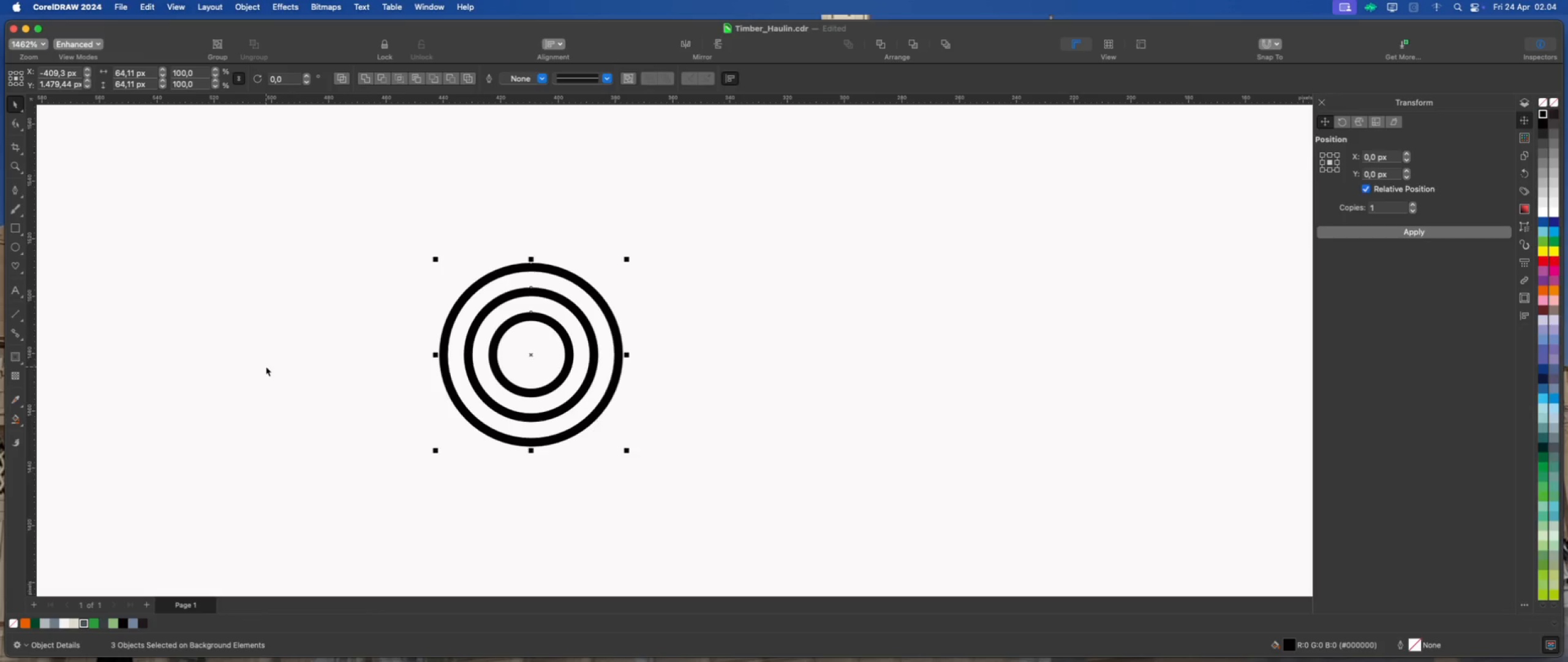 
left_click([266, 367])
 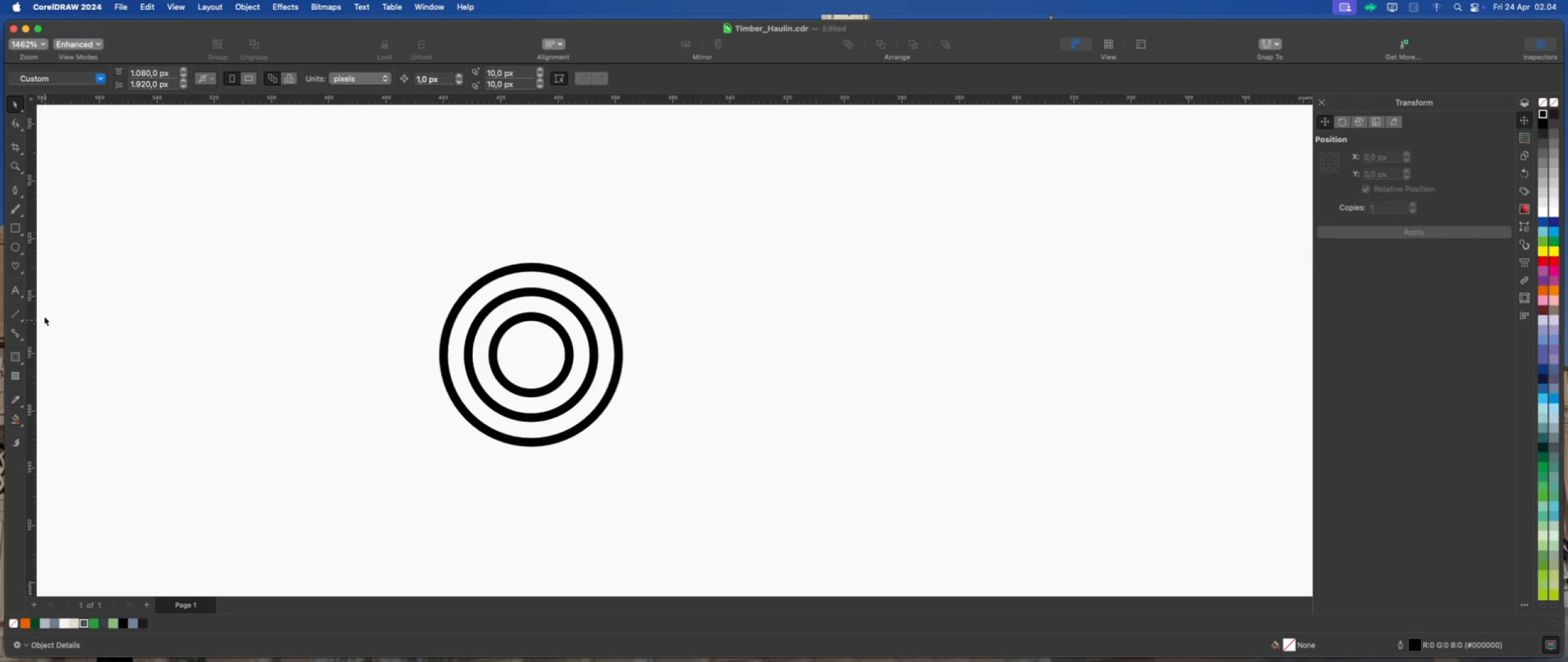 
left_click([16, 188])
 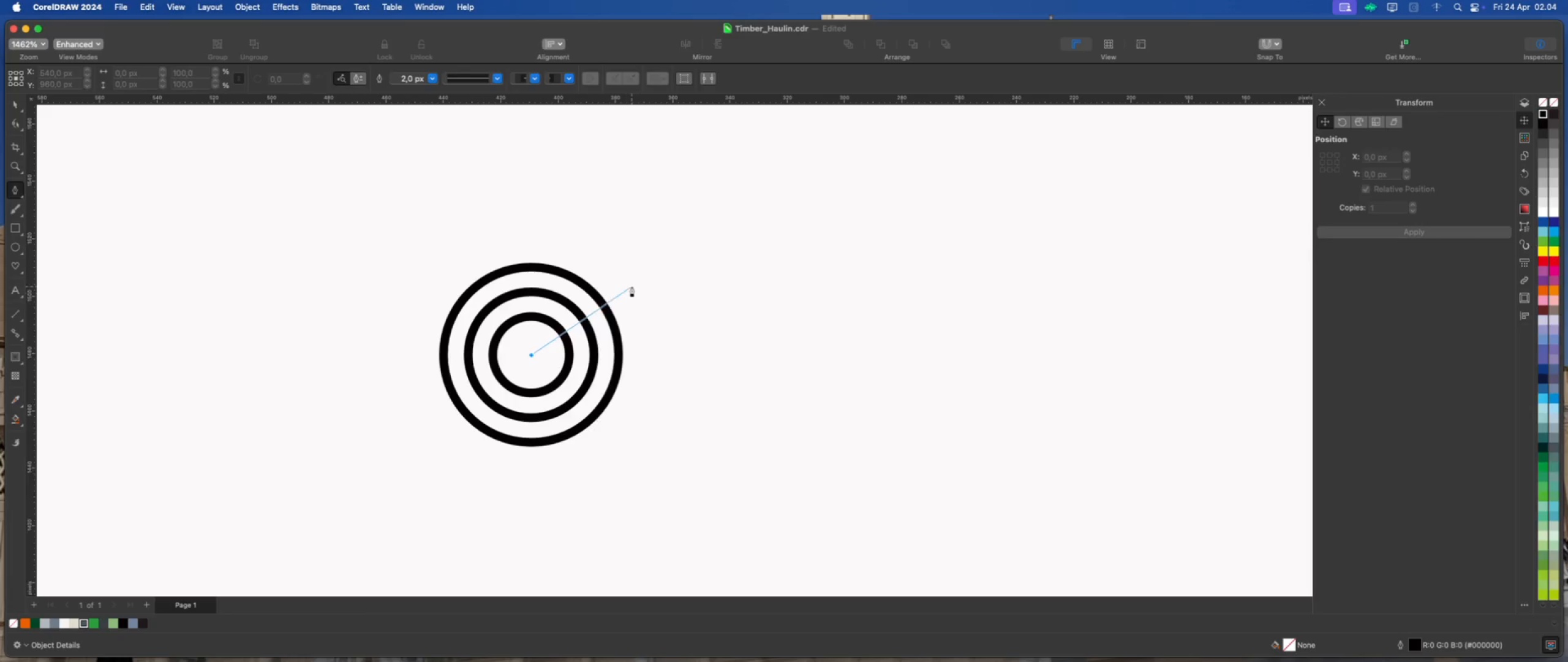 
hold_key(key=CommandLeft, duration=0.55)
 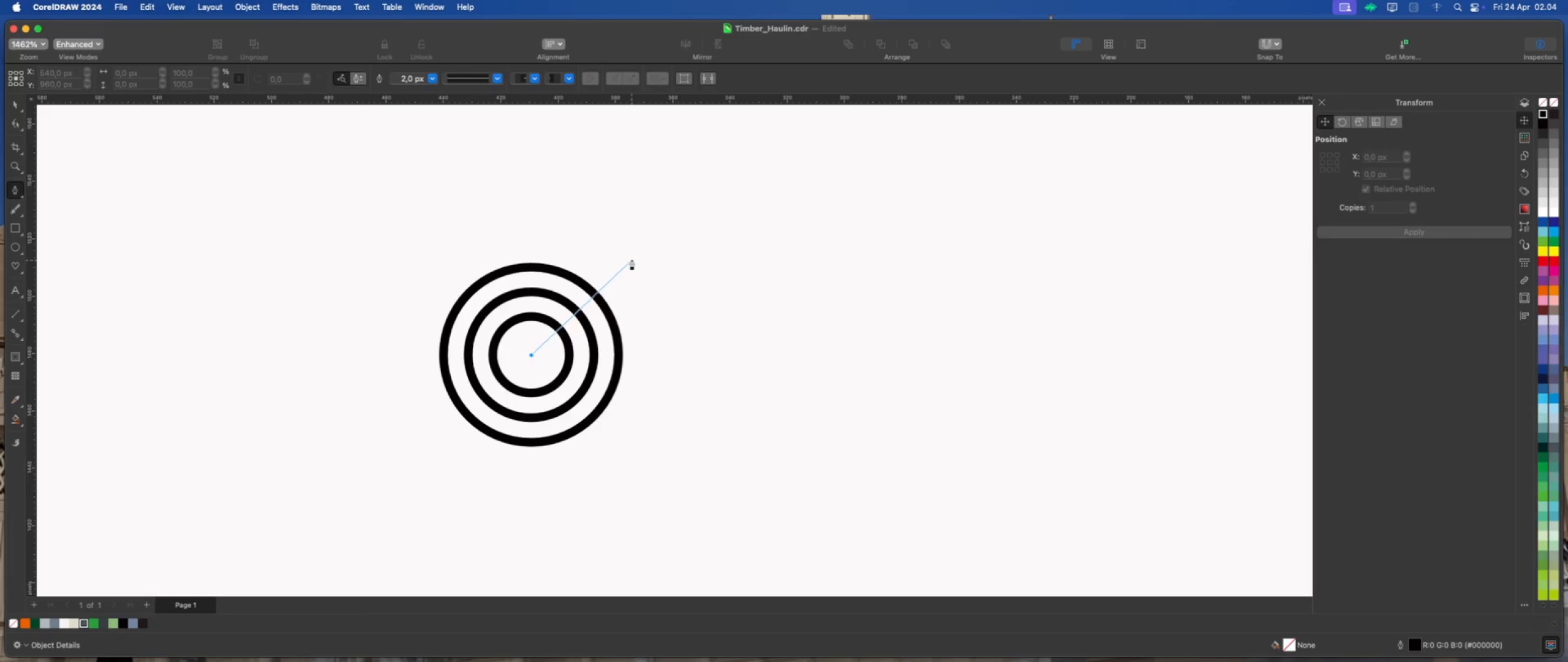 
hold_key(key=ShiftLeft, duration=3.14)
left_click([660, 229])
 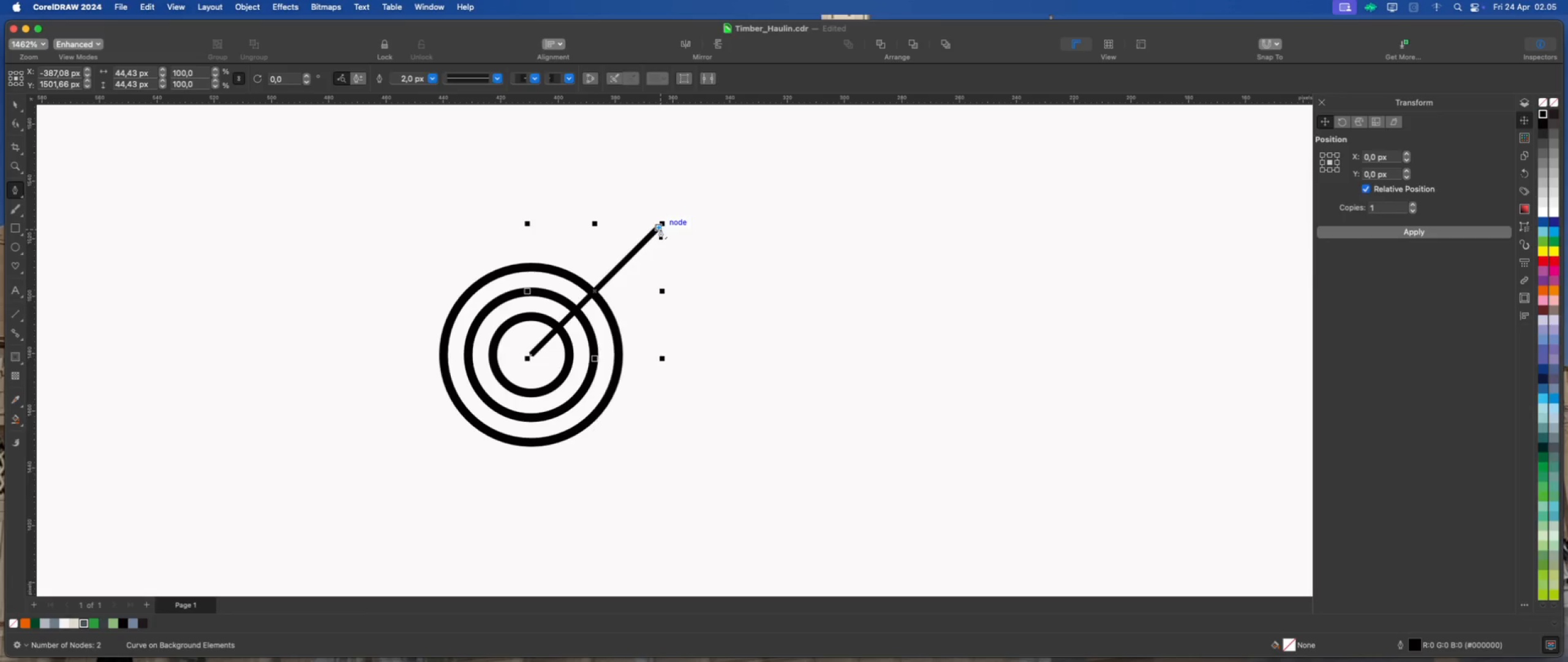 
wait(5.07)
 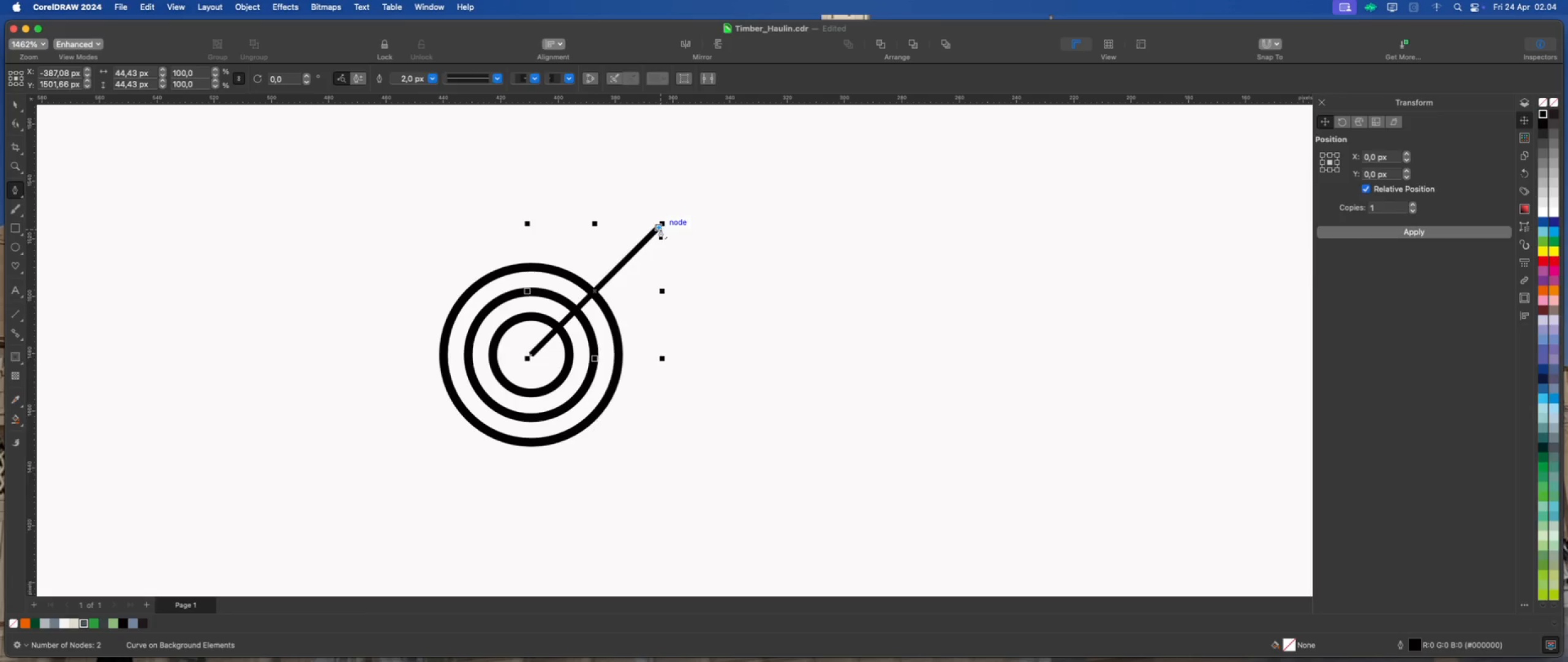 
left_click([418, 223])
 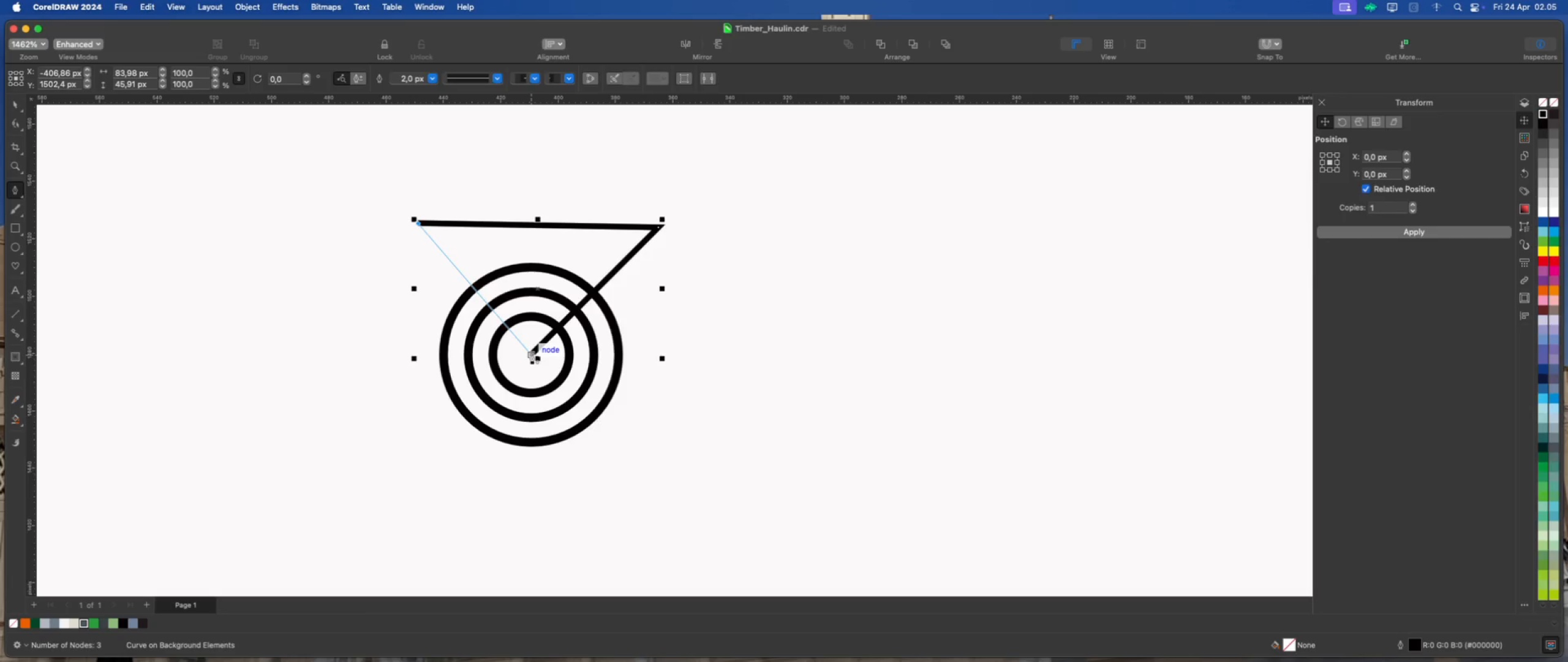 
left_click([532, 354])
 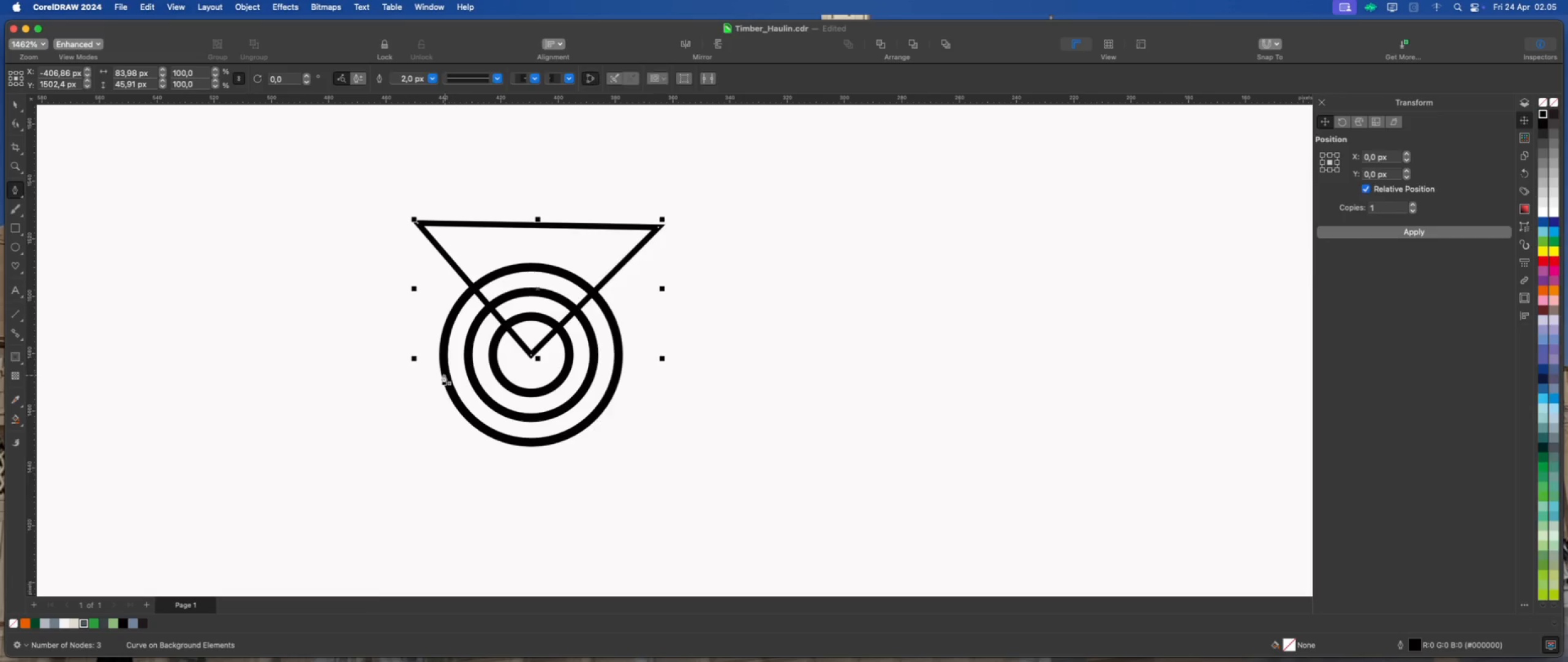 
key(Escape)
 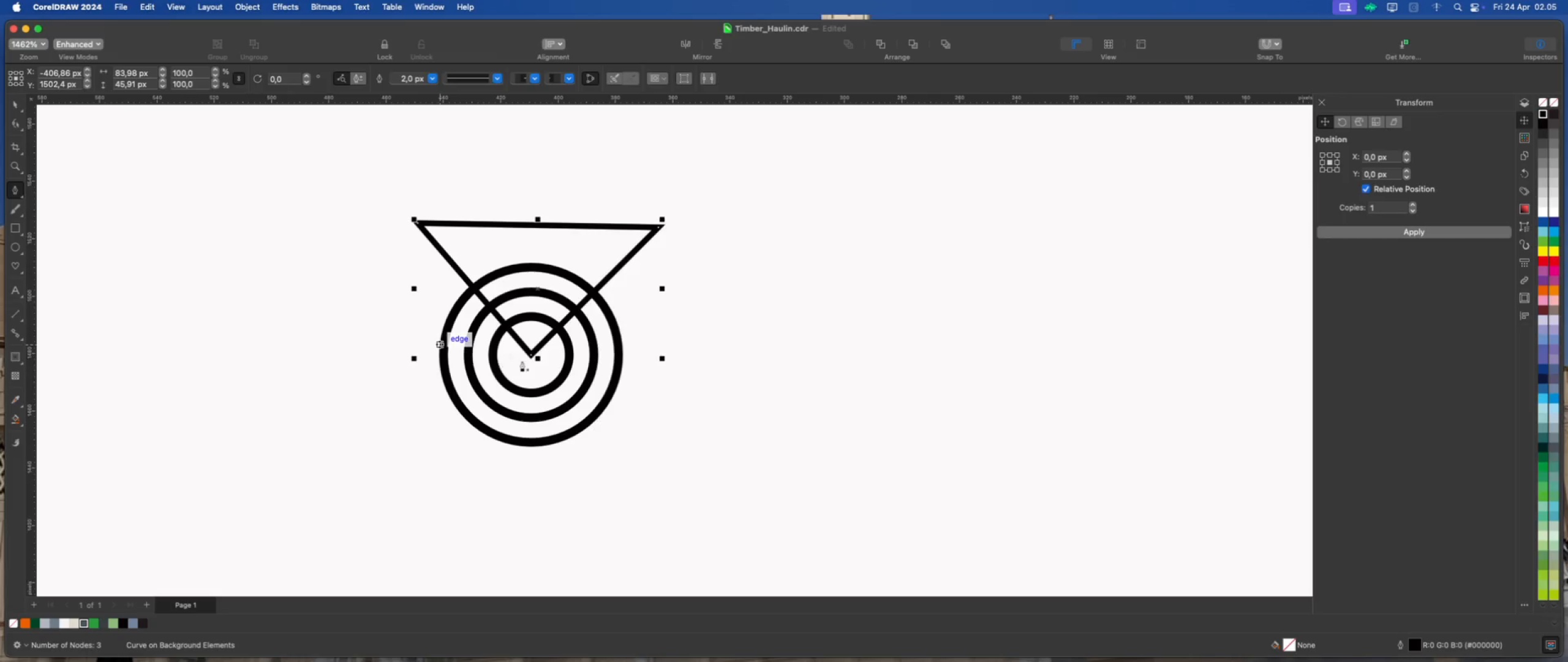 
left_click([529, 352])
 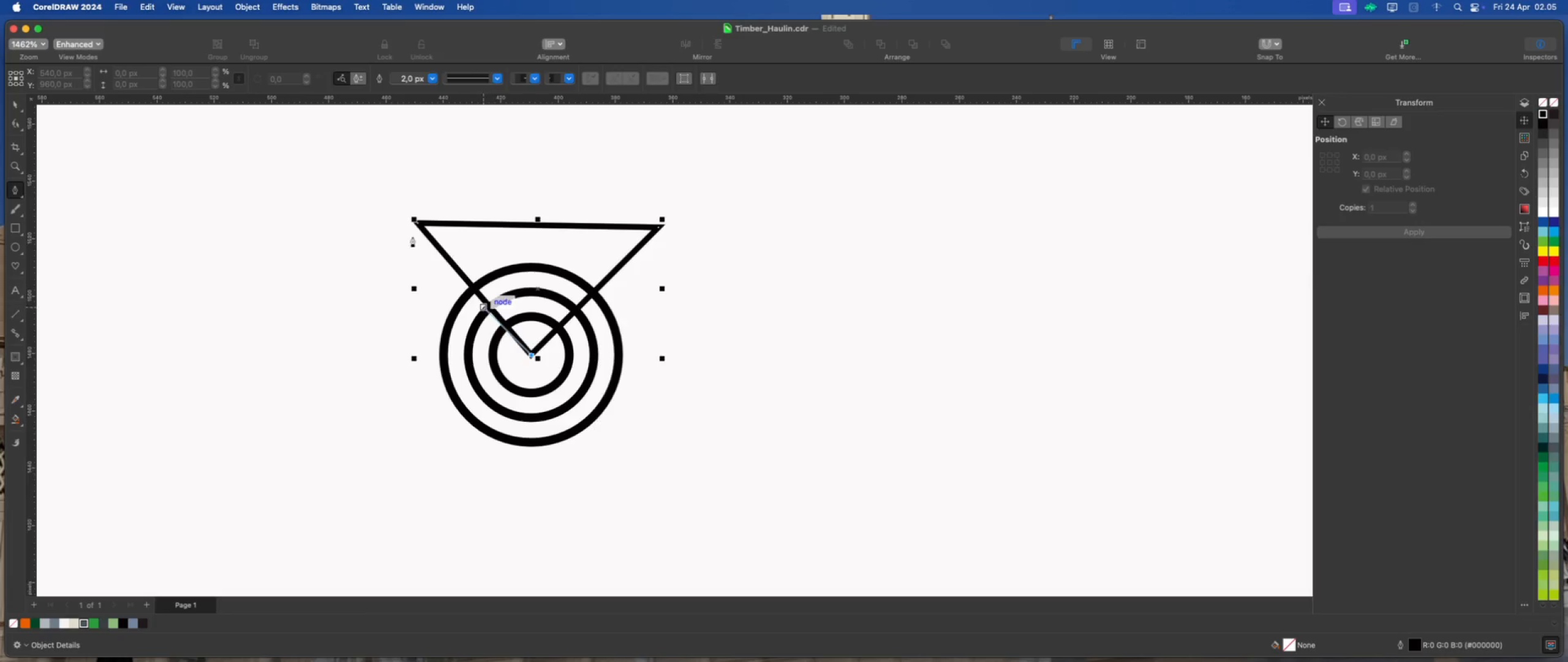 
hold_key(key=CommandLeft, duration=0.54)
 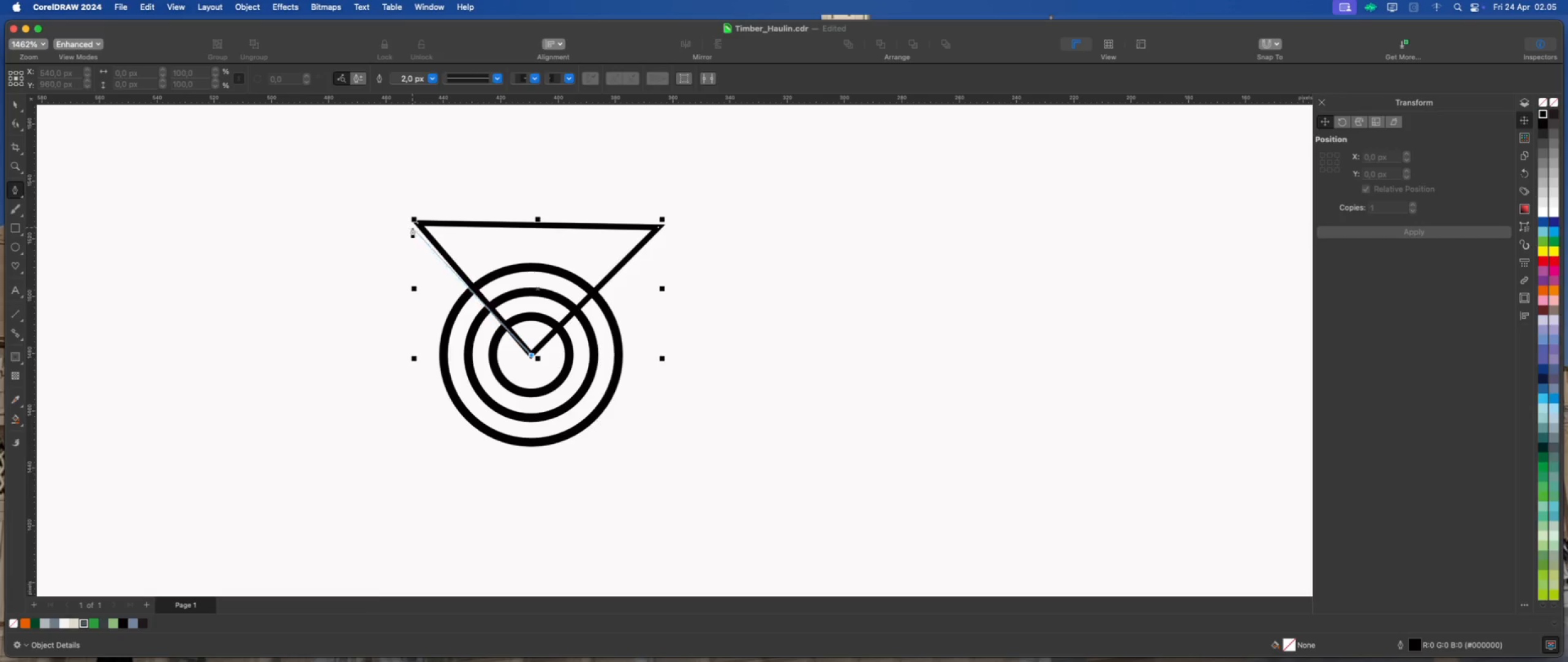 
hold_key(key=ShiftLeft, duration=1.43)
left_click([391, 221])
 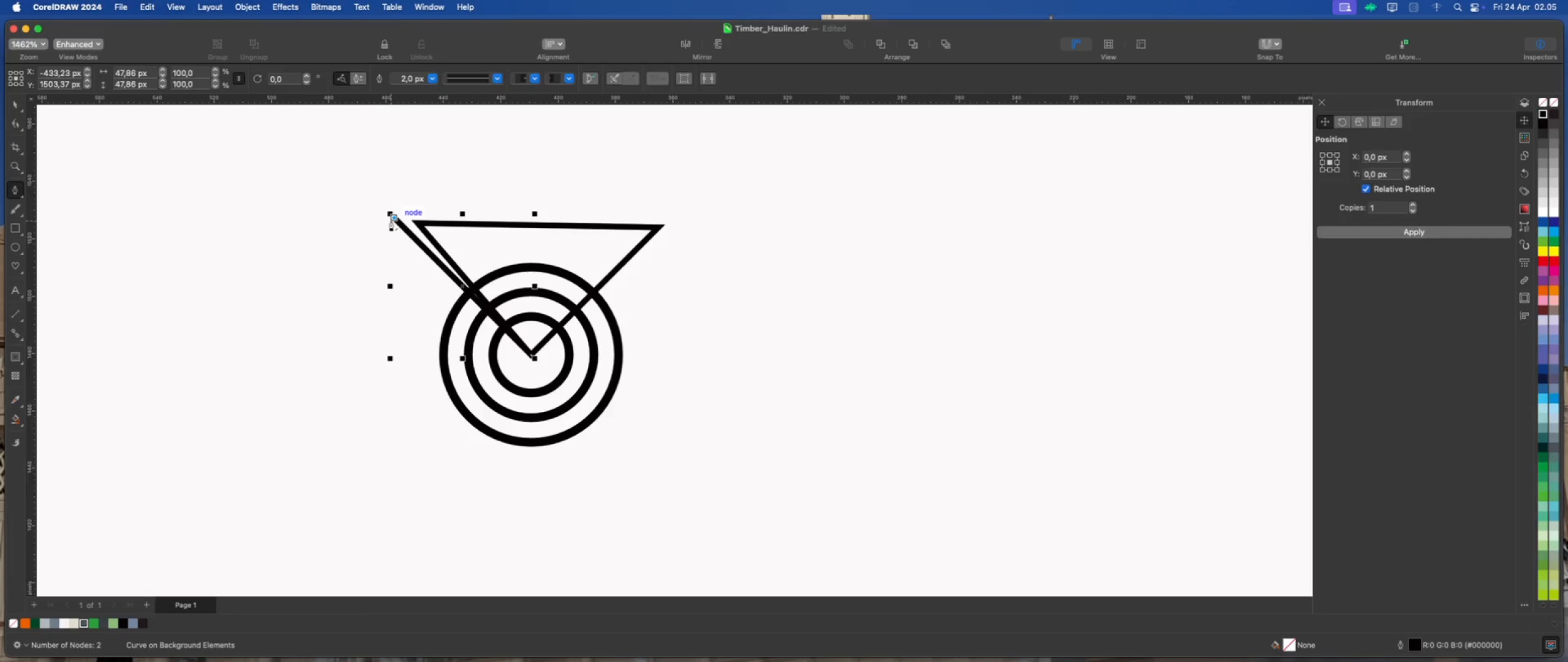 
key(Escape)
 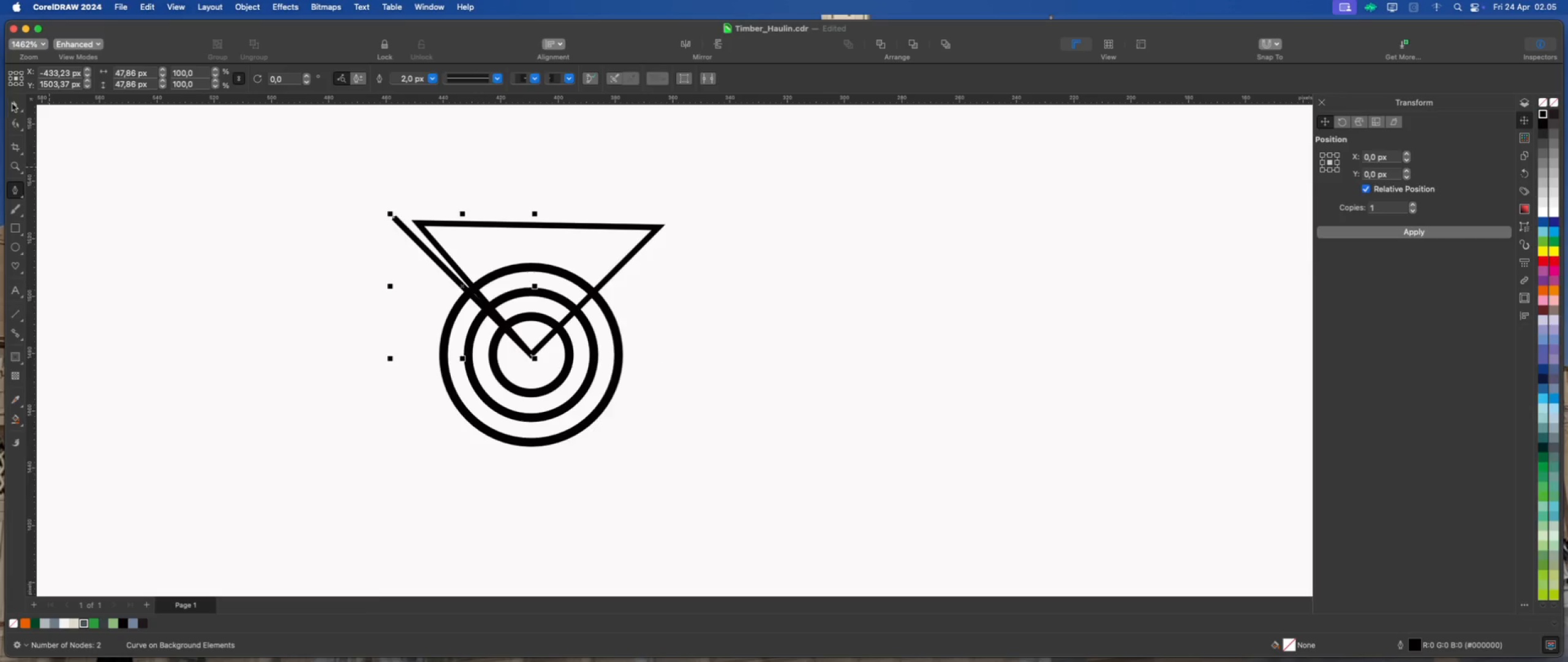 
left_click([13, 104])
 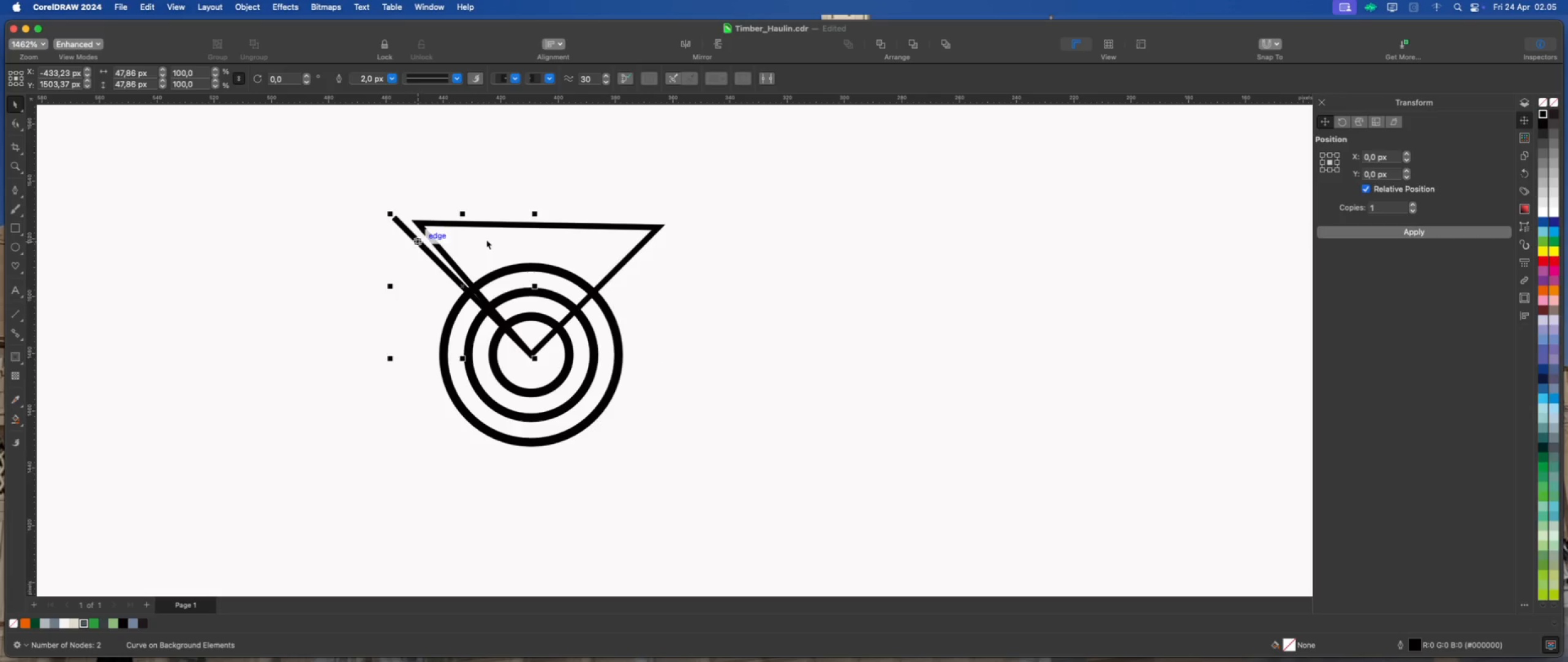 
left_click([486, 238])
 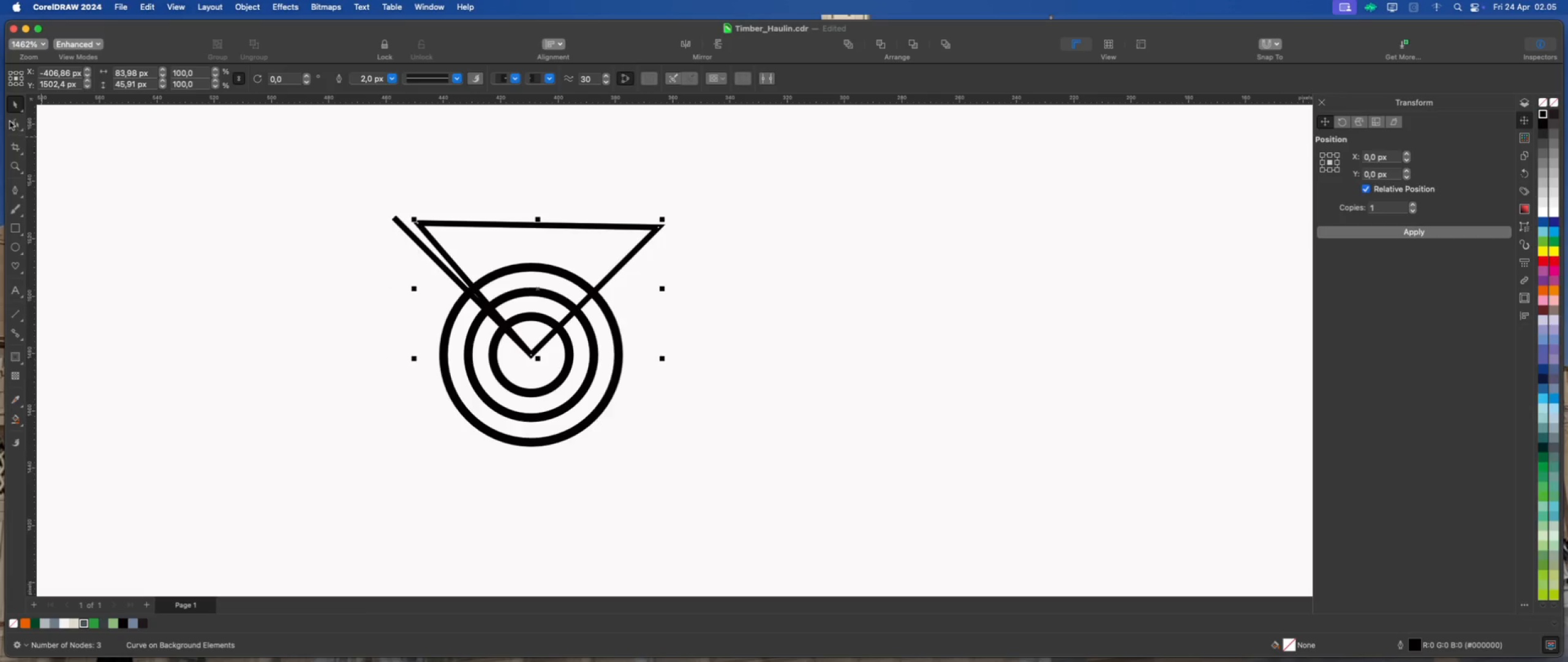 
left_click([15, 124])
 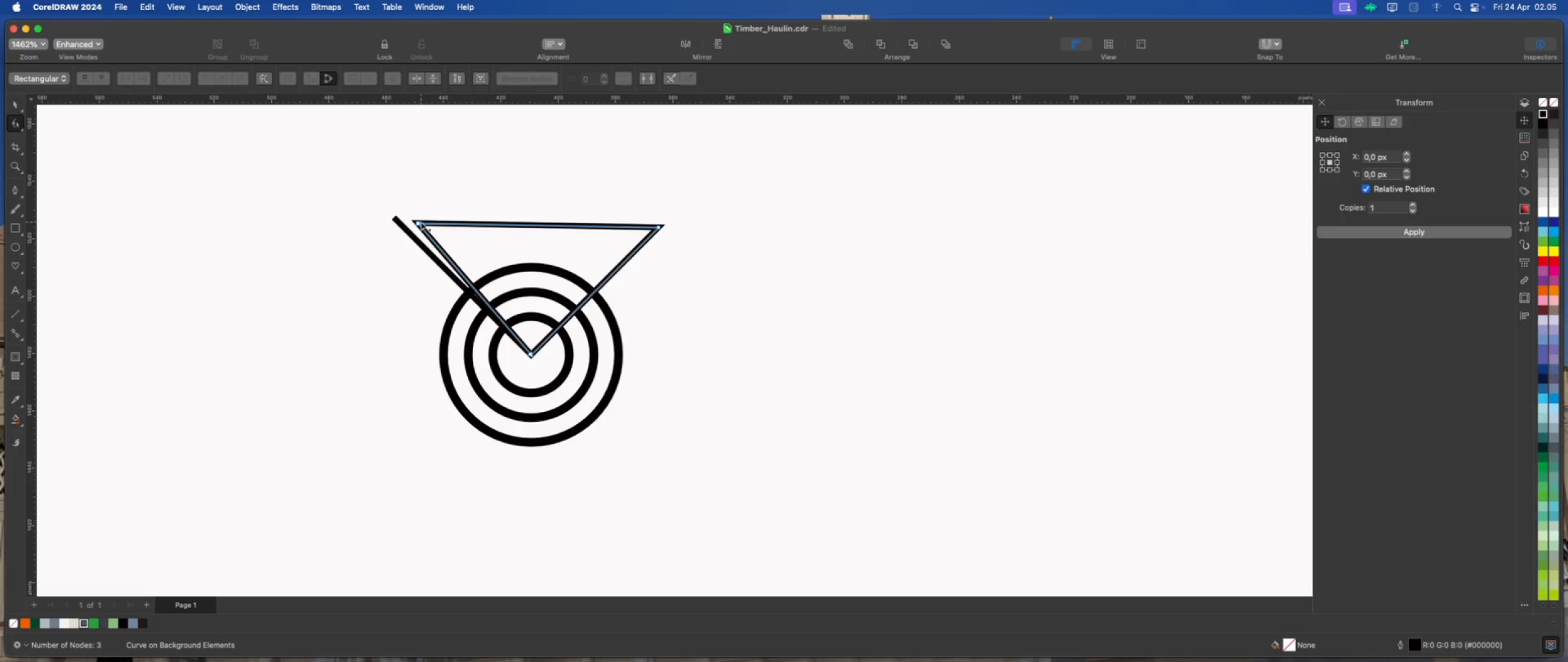 
left_click_drag(start_coordinate=[420, 223], to_coordinate=[407, 227])
 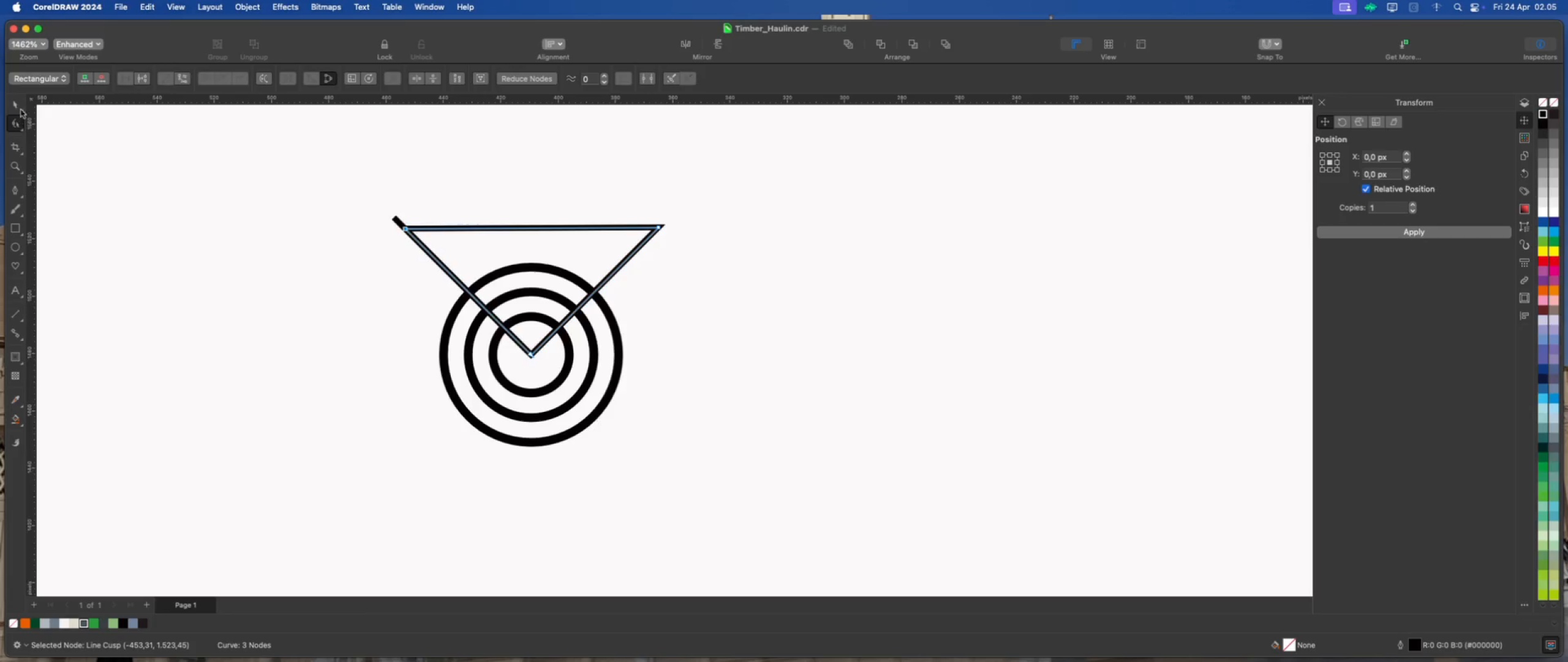 
left_click([21, 104])
 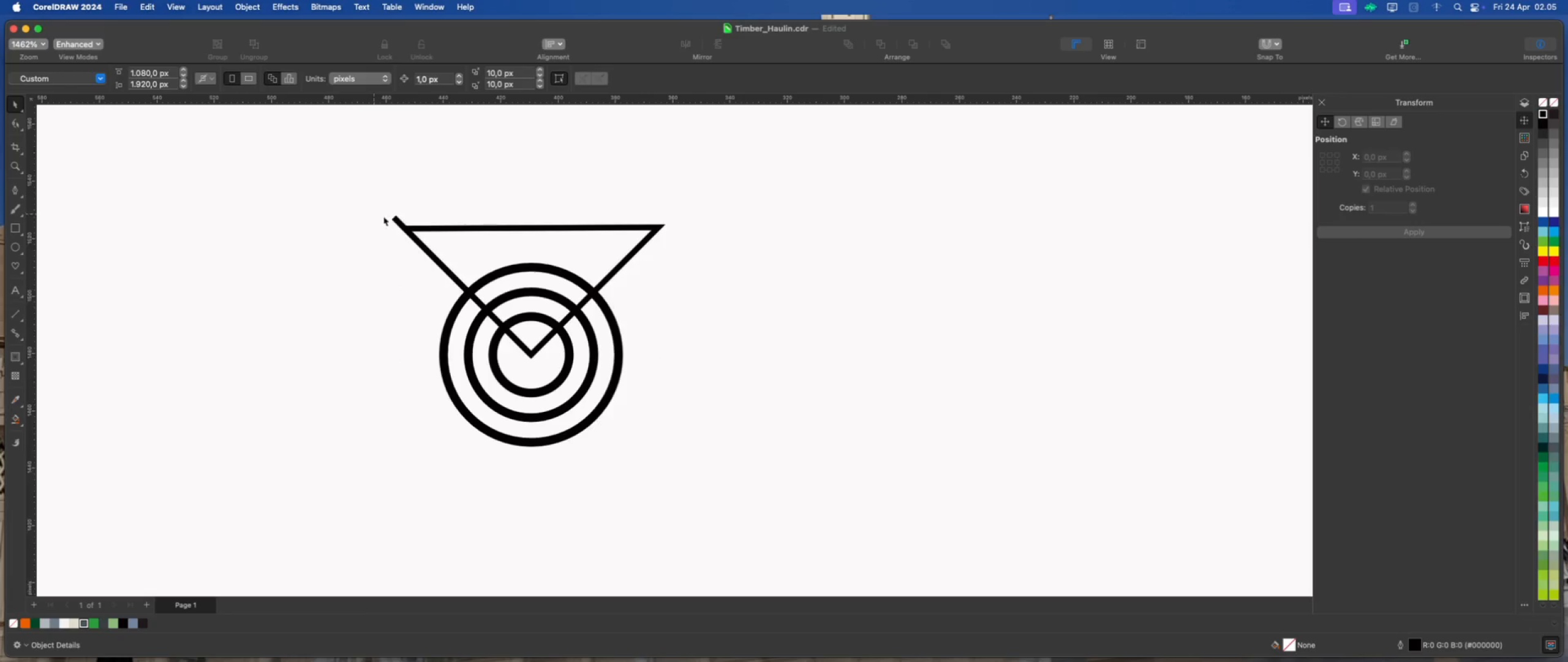 
left_click([396, 218])
 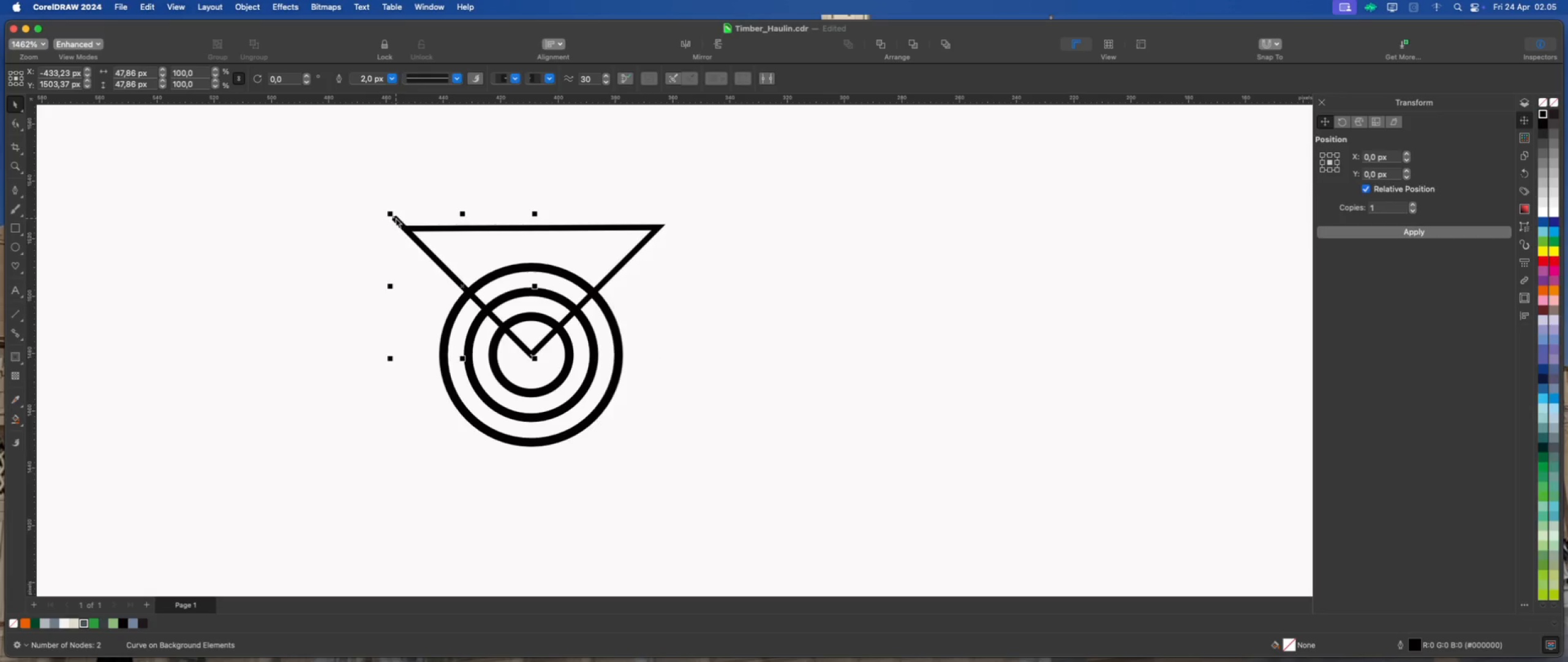 
key(Delete)
 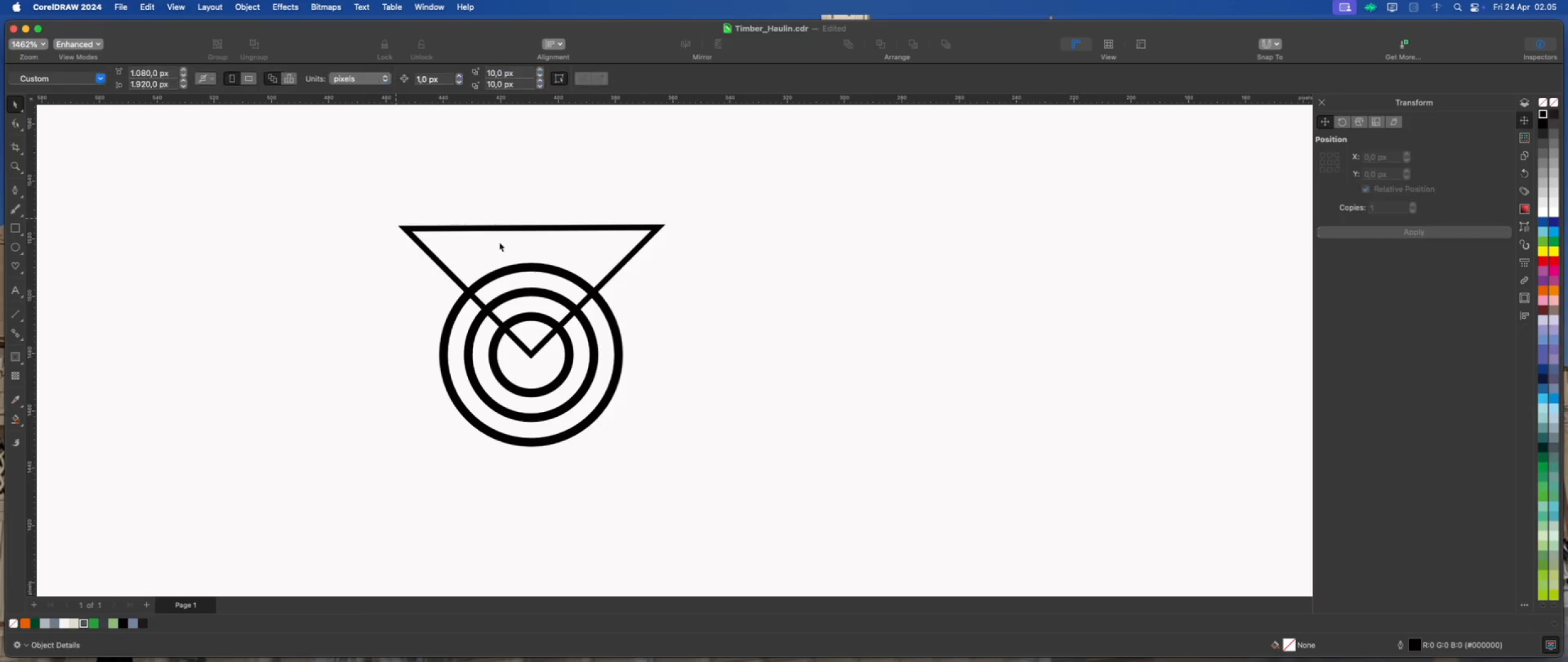 
left_click([499, 242])
 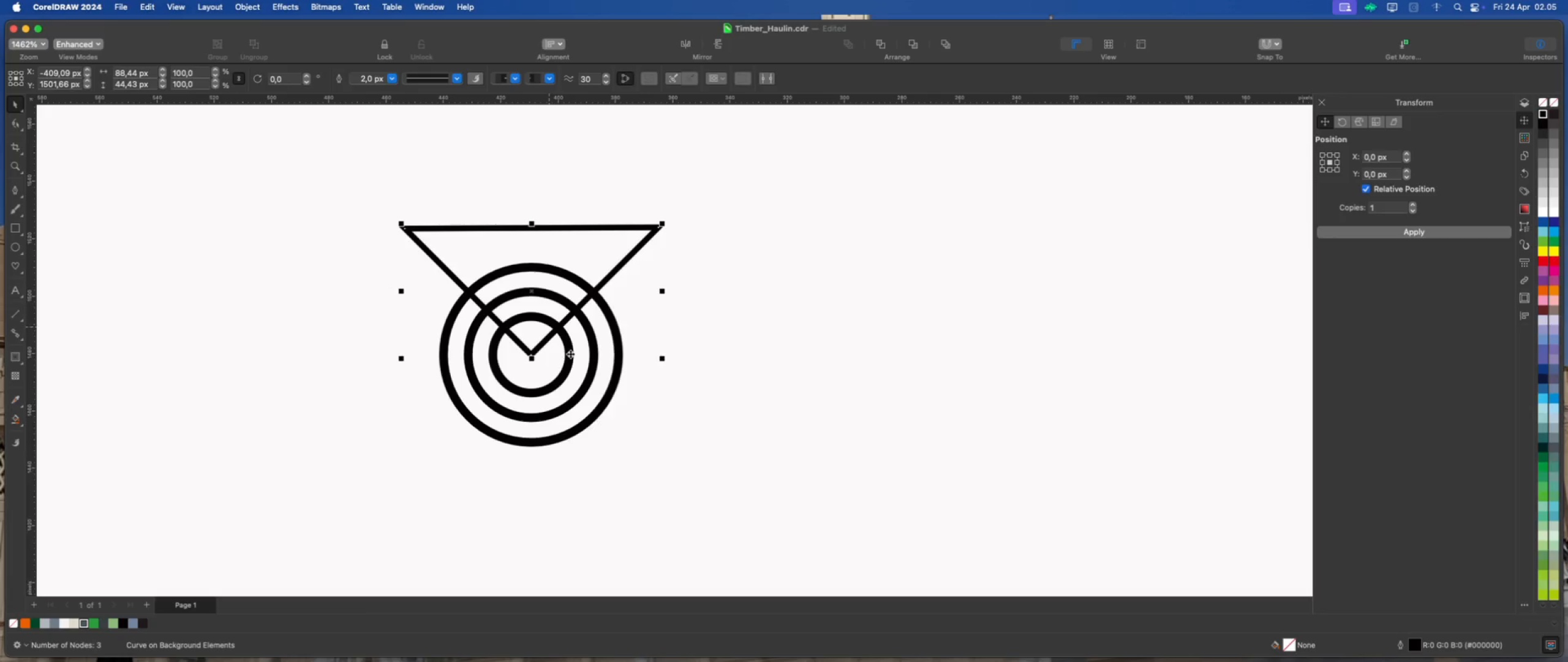 
hold_key(key=ShiftLeft, duration=0.81)
 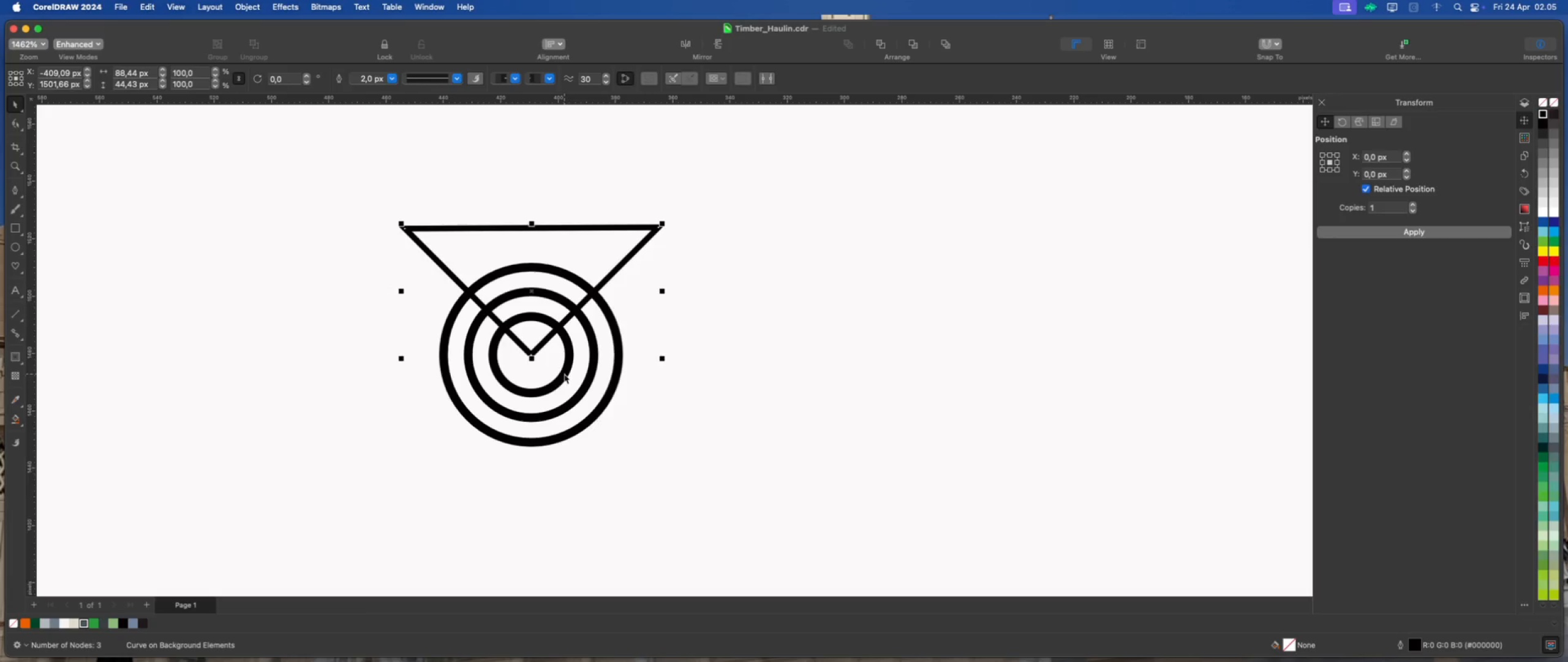 
left_click([564, 374])
 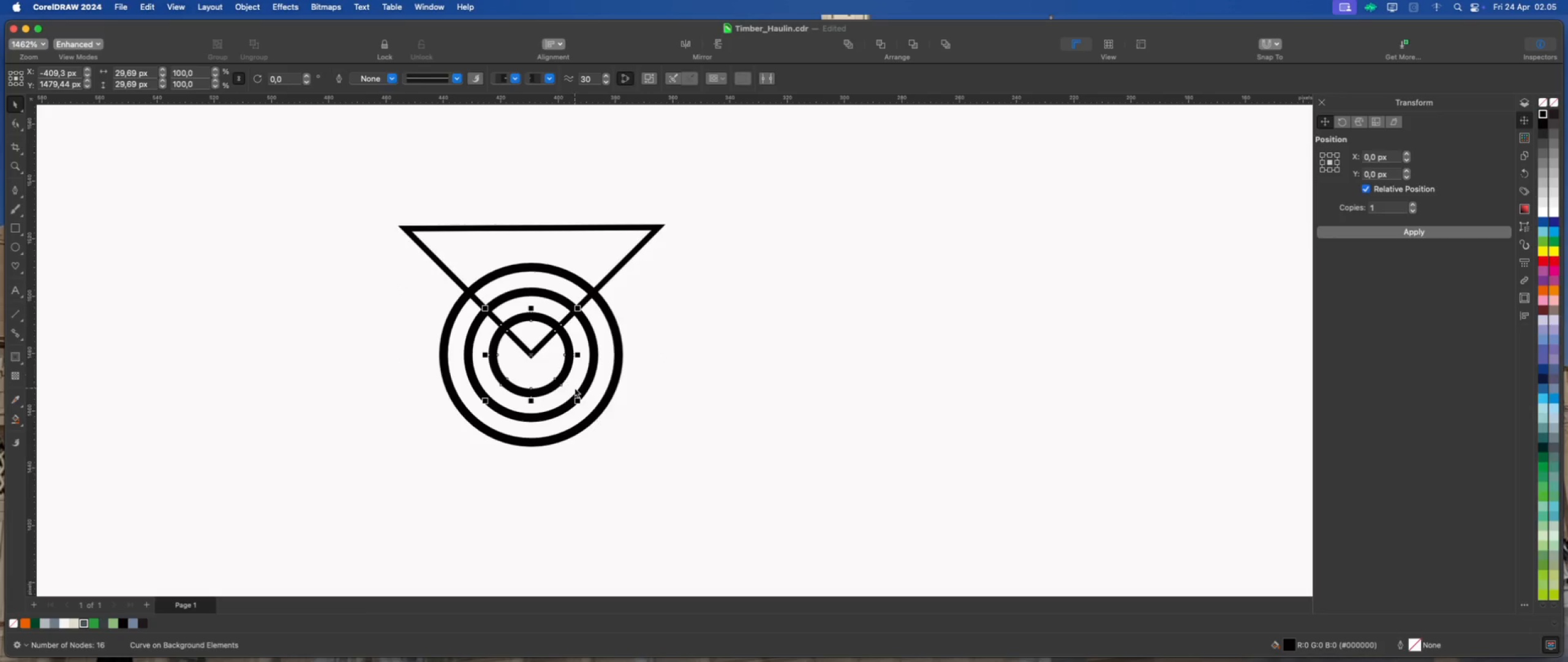 
hold_key(key=ShiftLeft, duration=1.32)
left_click([587, 384])
 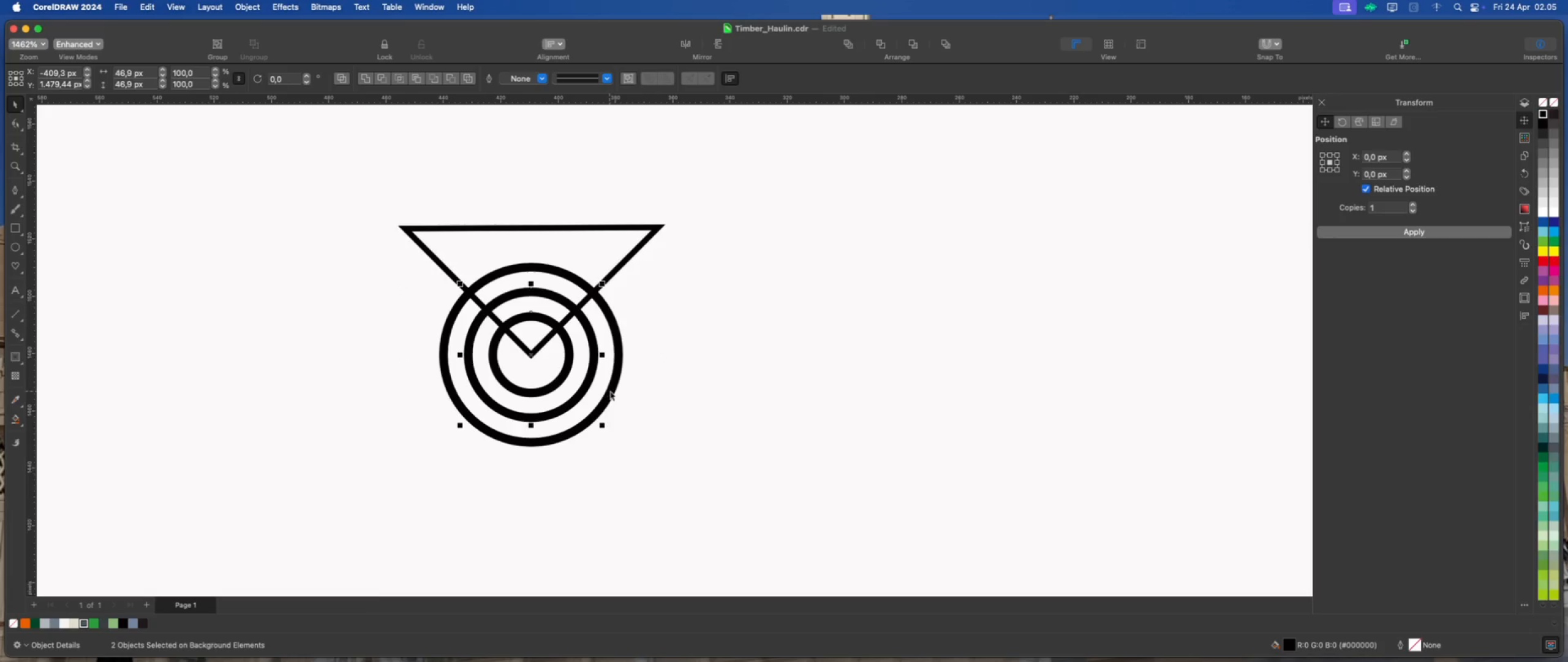 
left_click([611, 391])
 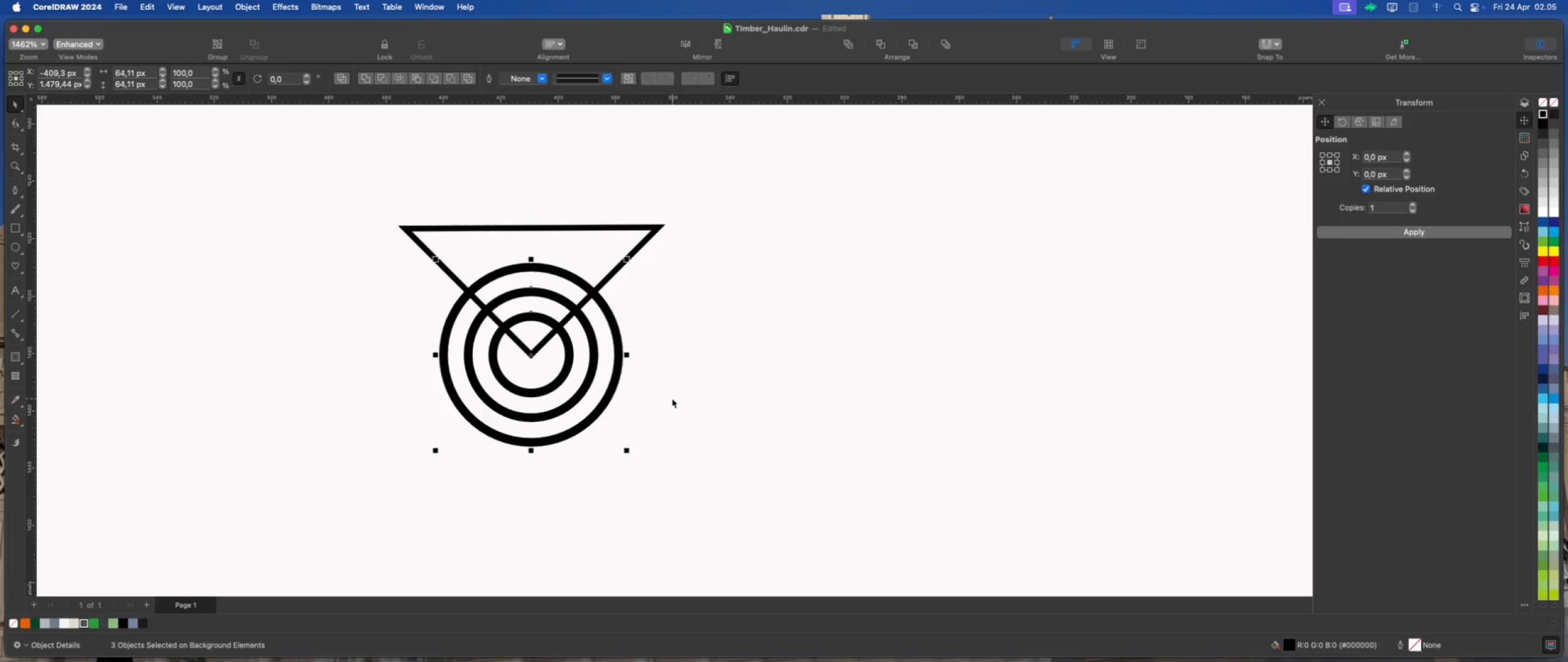 
key(Meta+G)
 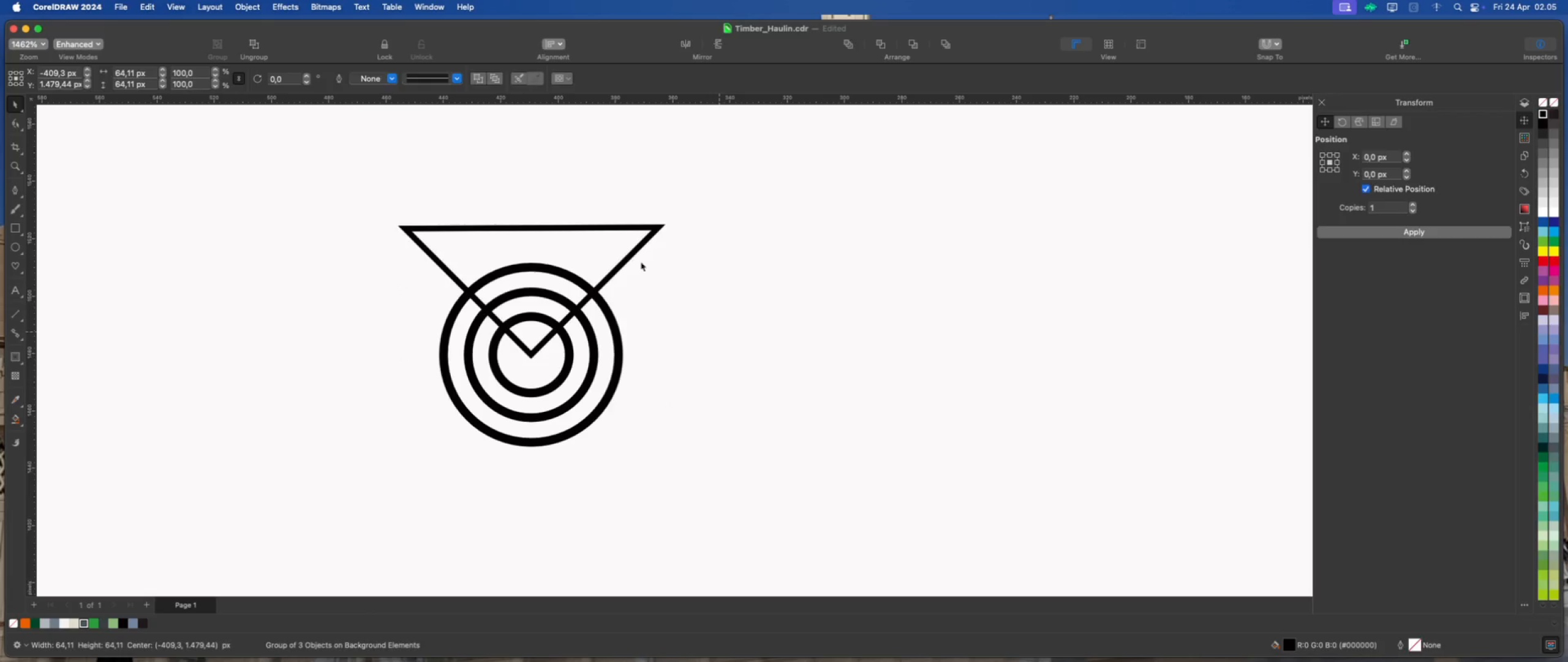 
left_click([628, 248])
 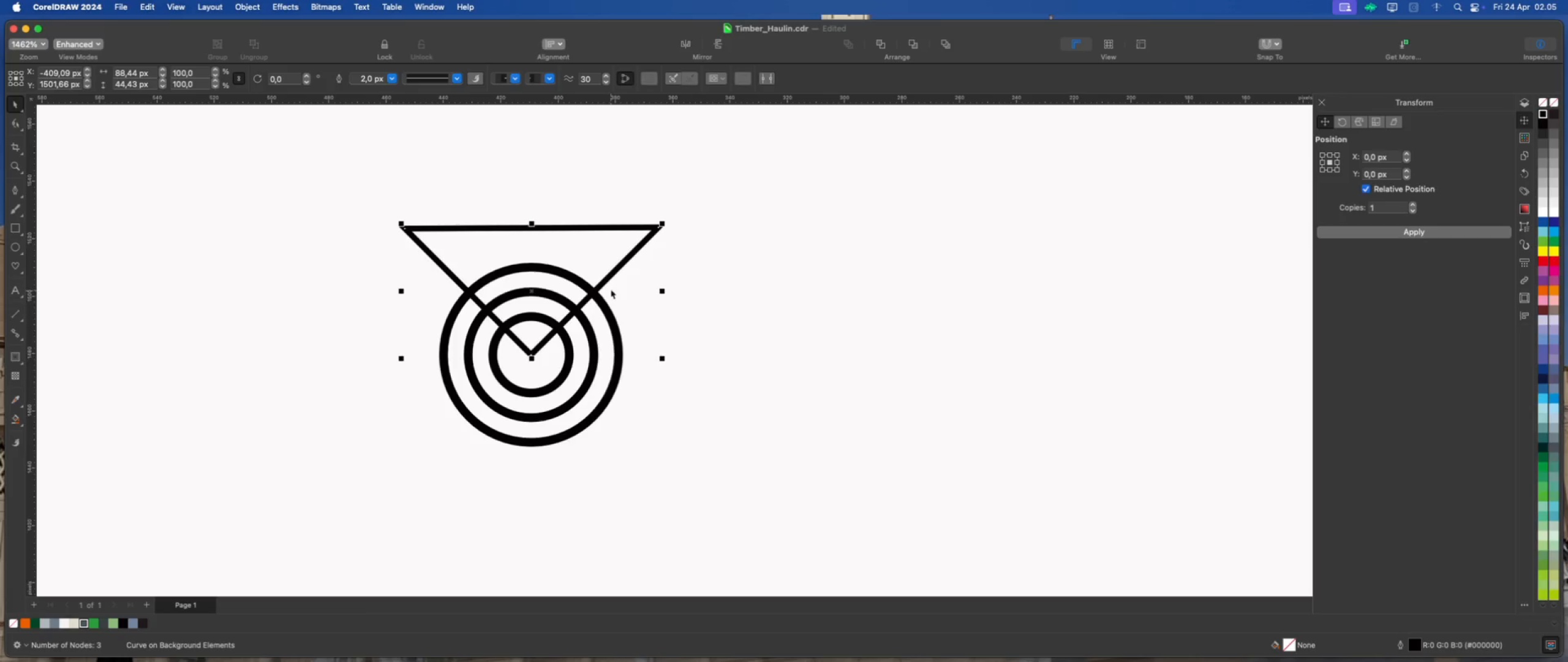 
hold_key(key=ShiftLeft, duration=0.69)
left_click([613, 317])
 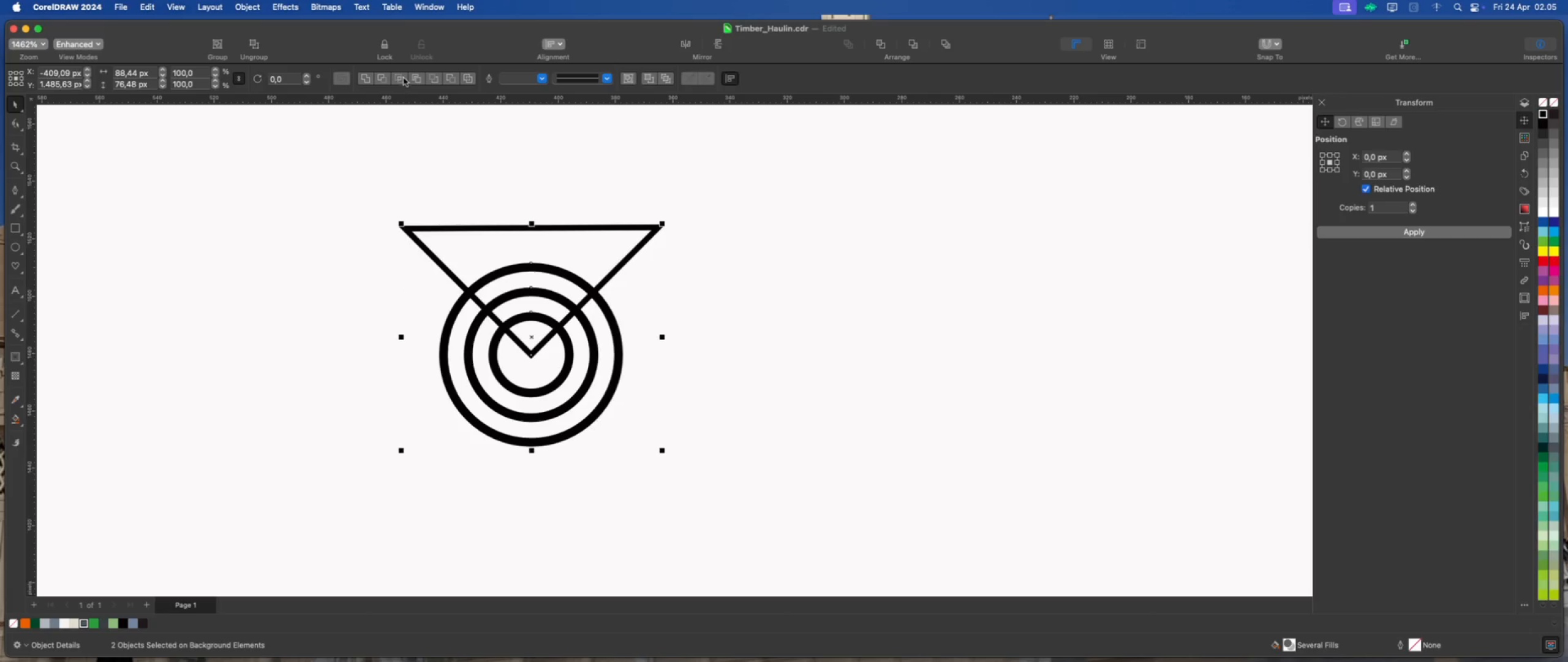 
double_click([450, 118])
 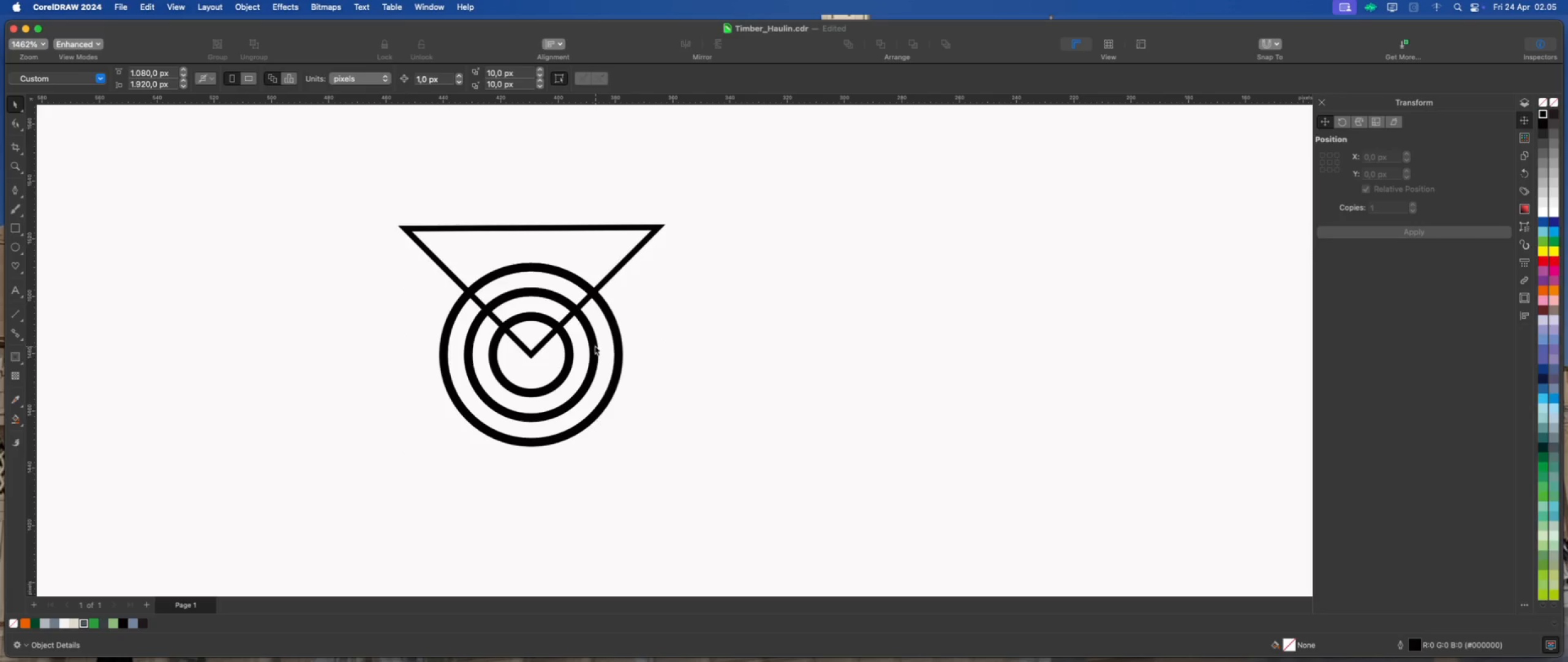 
left_click([594, 346])
 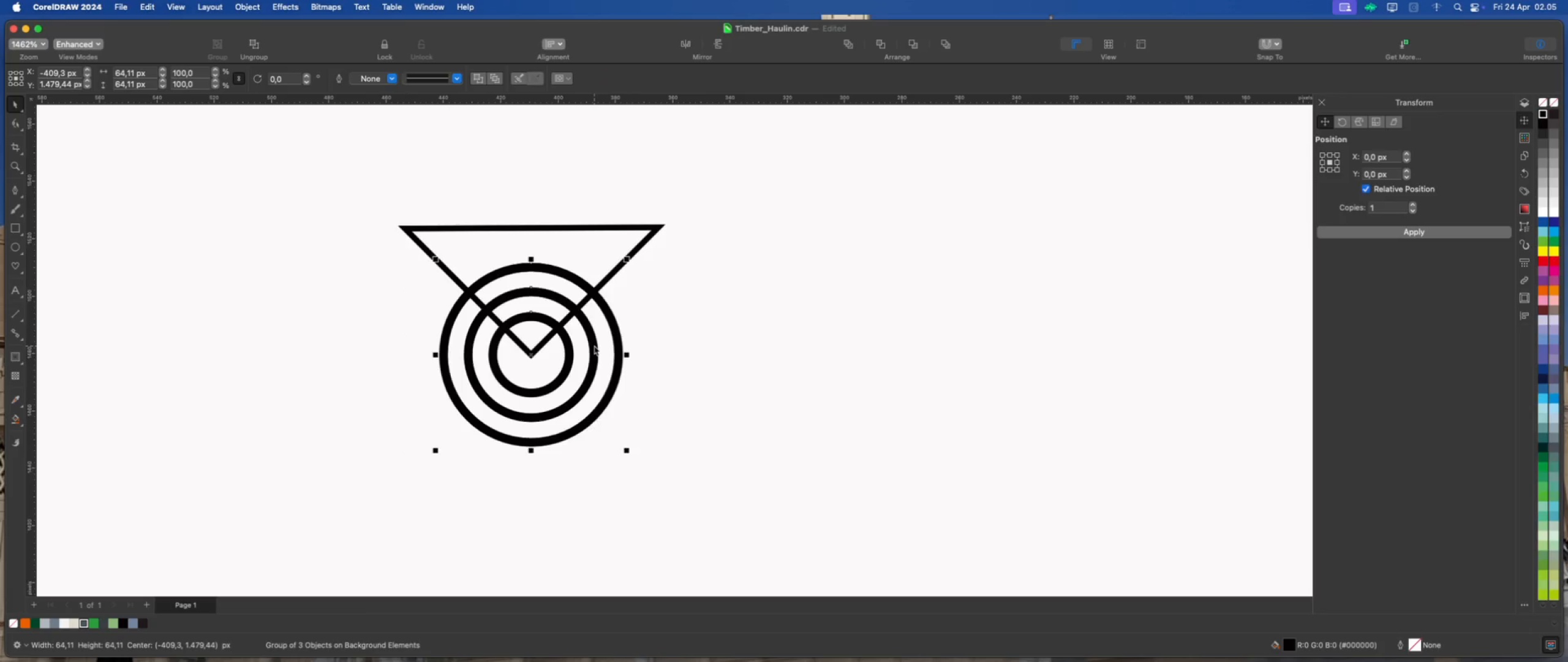 
key(Delete)
 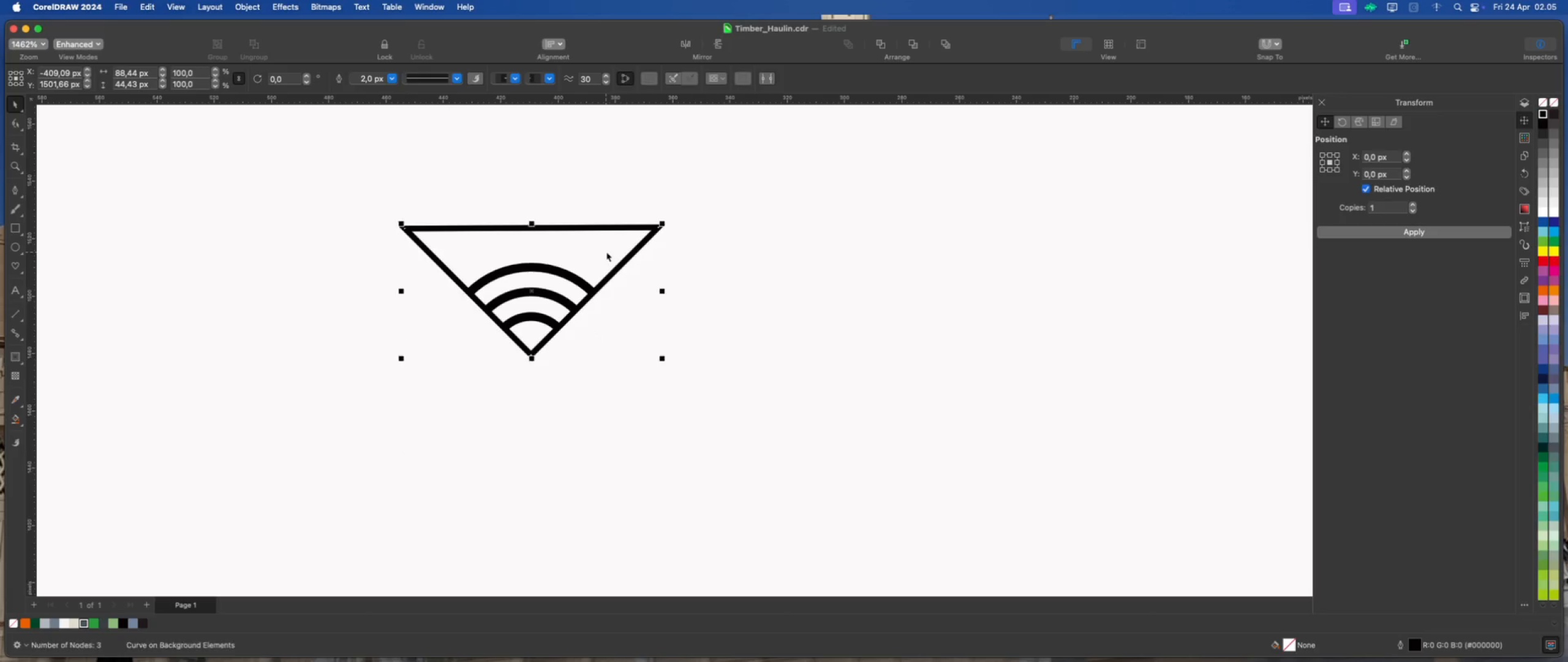 
key(Delete)
 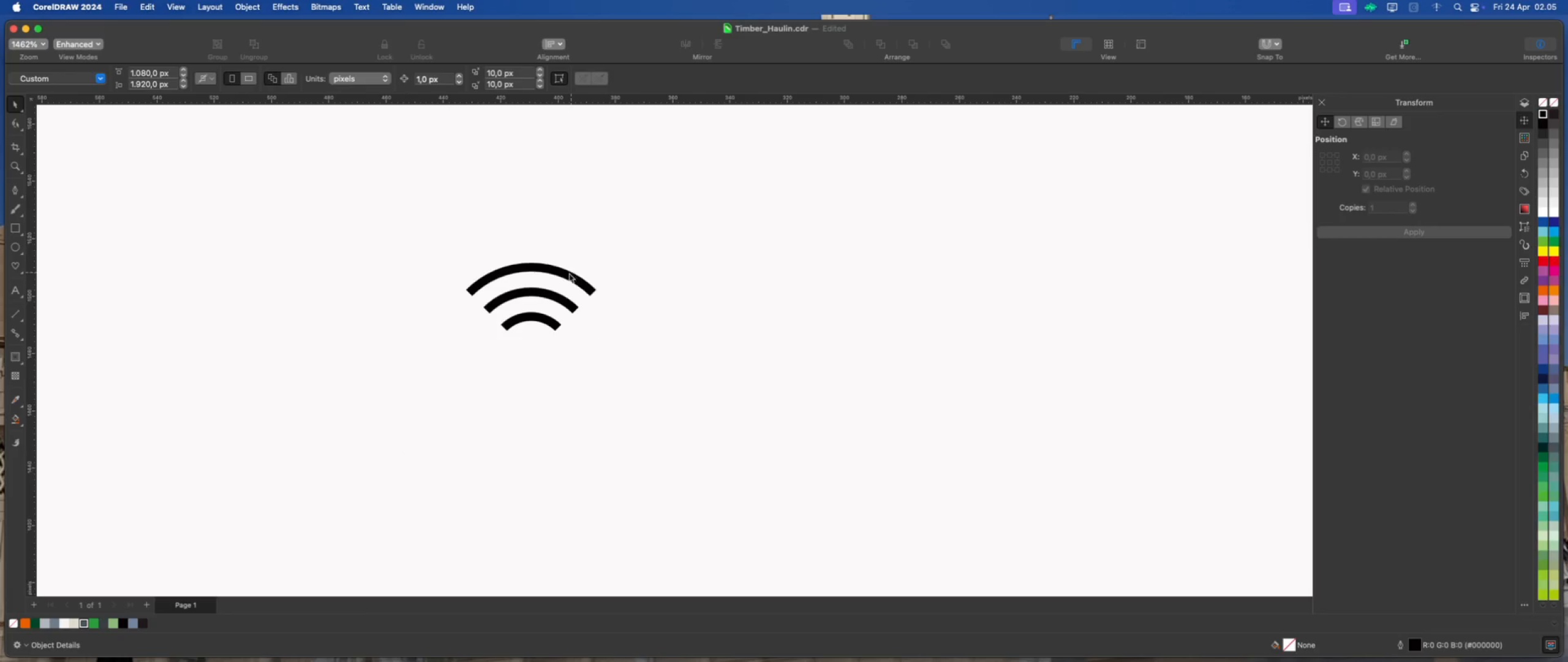 
left_click([568, 274])
 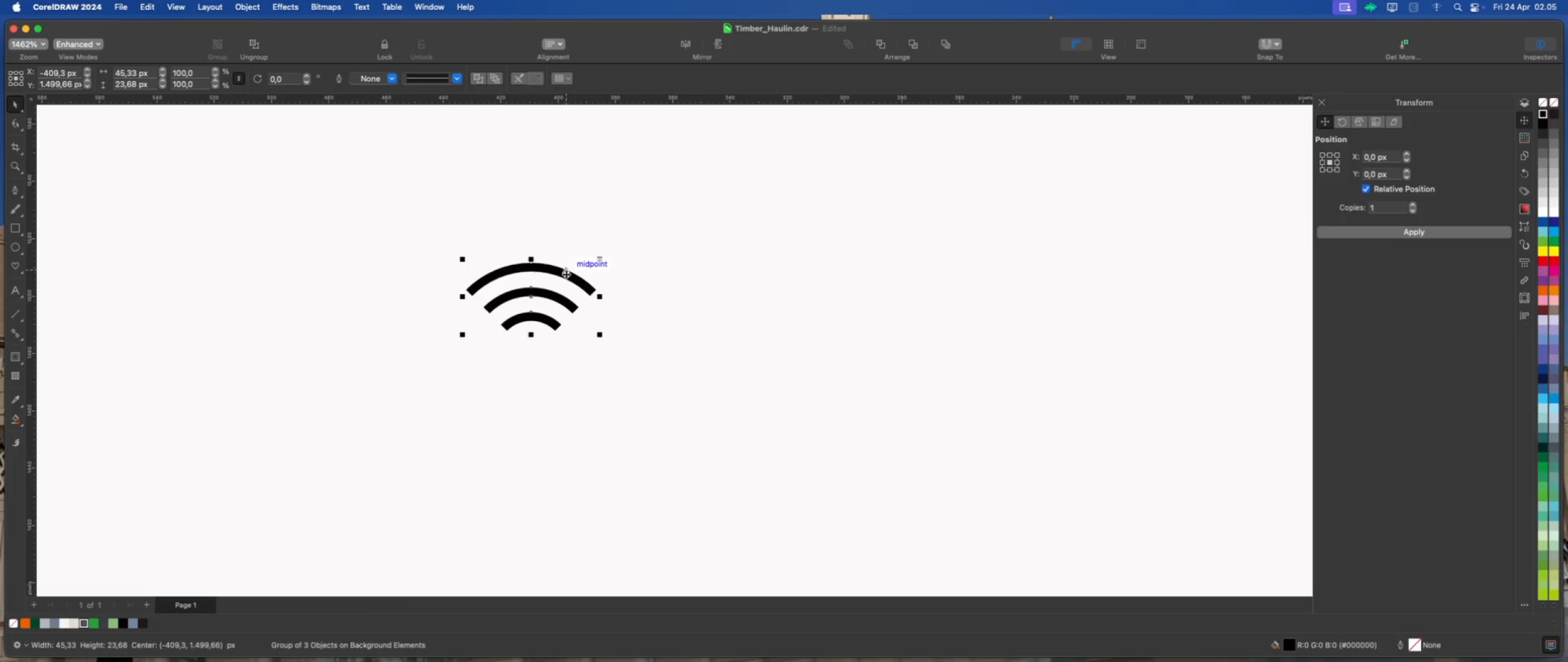 
right_click([566, 274])
 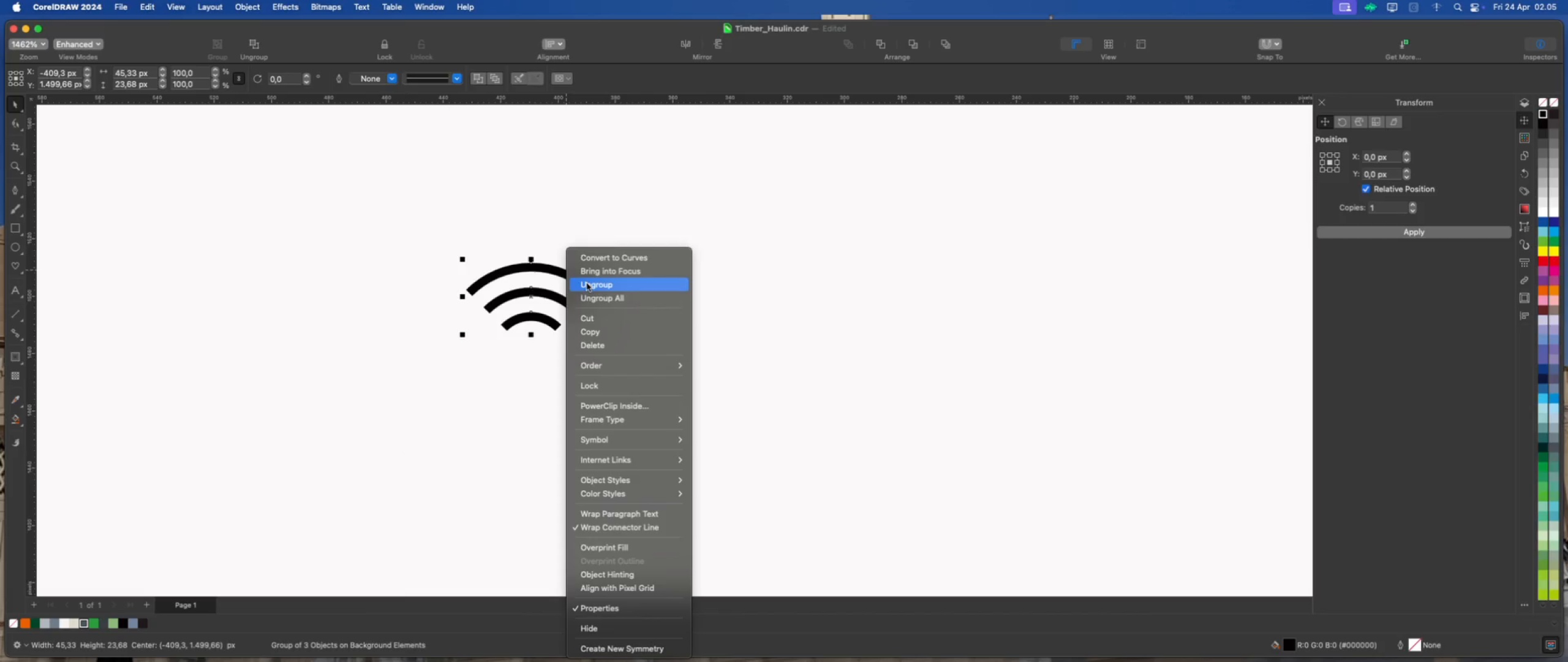 
left_click([587, 283])
 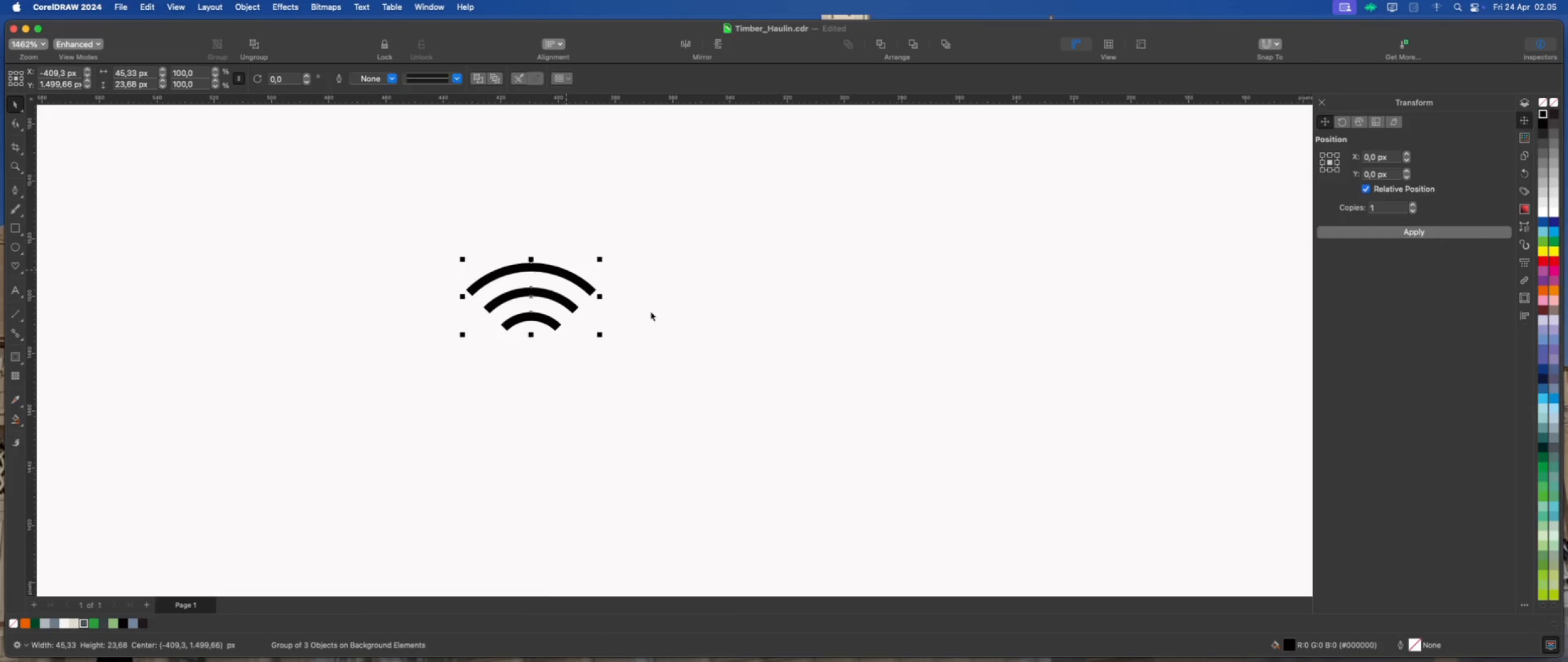 
left_click([650, 311])
 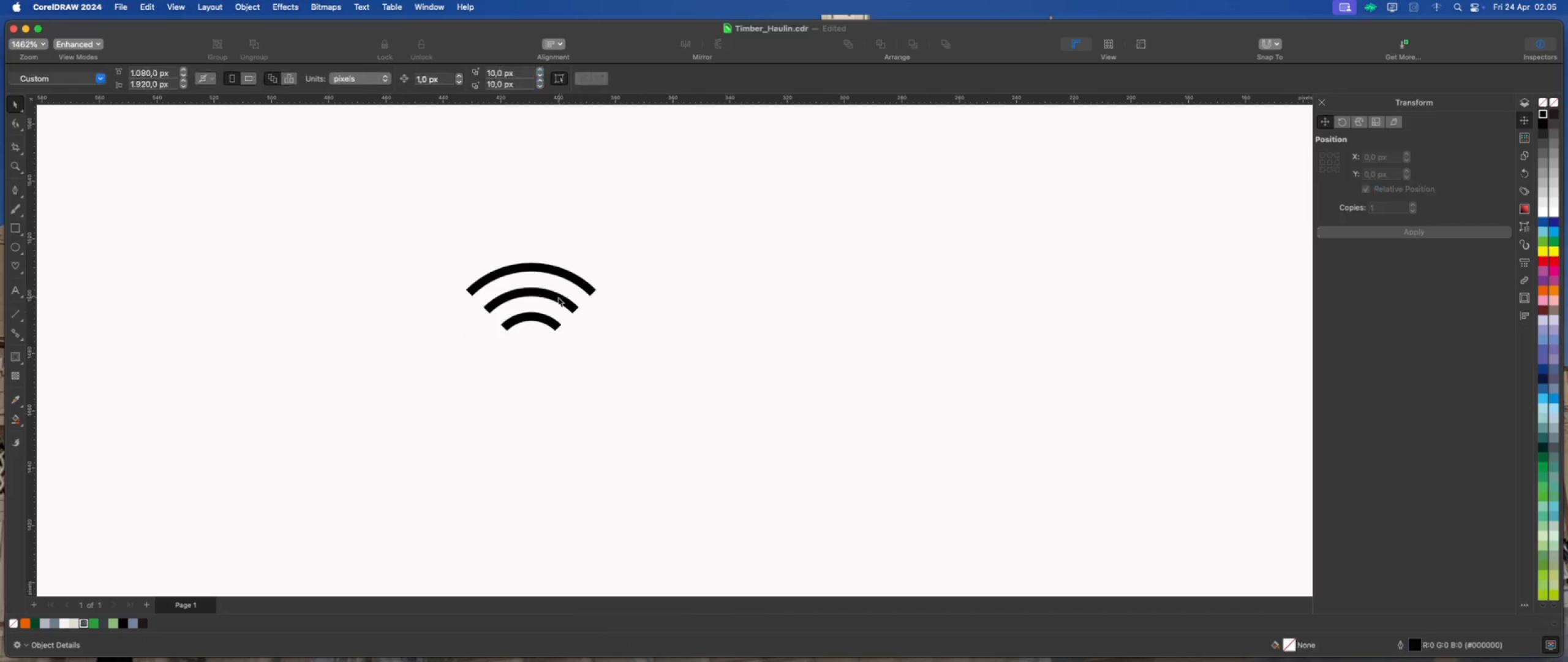 
scroll: coordinate [557, 297], scroll_direction: up, amount: 2.0
 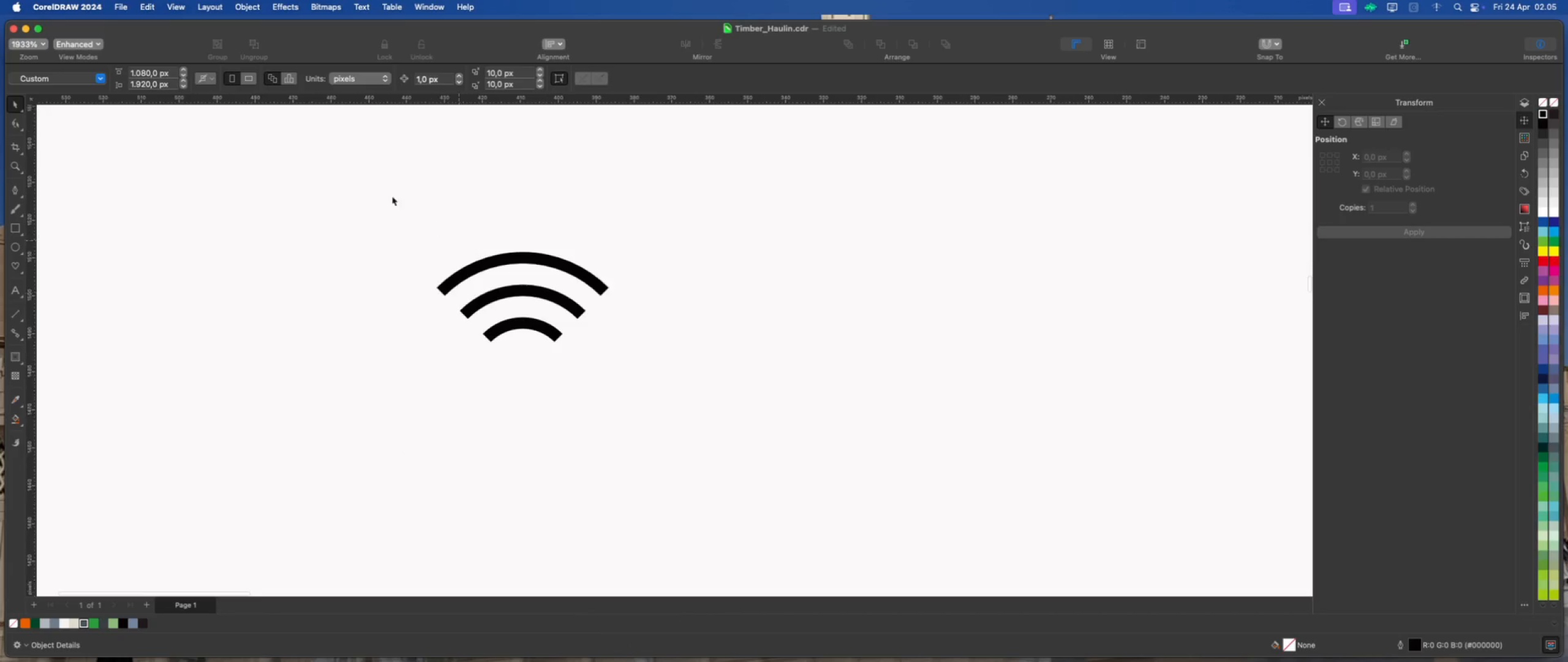 
left_click_drag(start_coordinate=[392, 196], to_coordinate=[660, 398])
 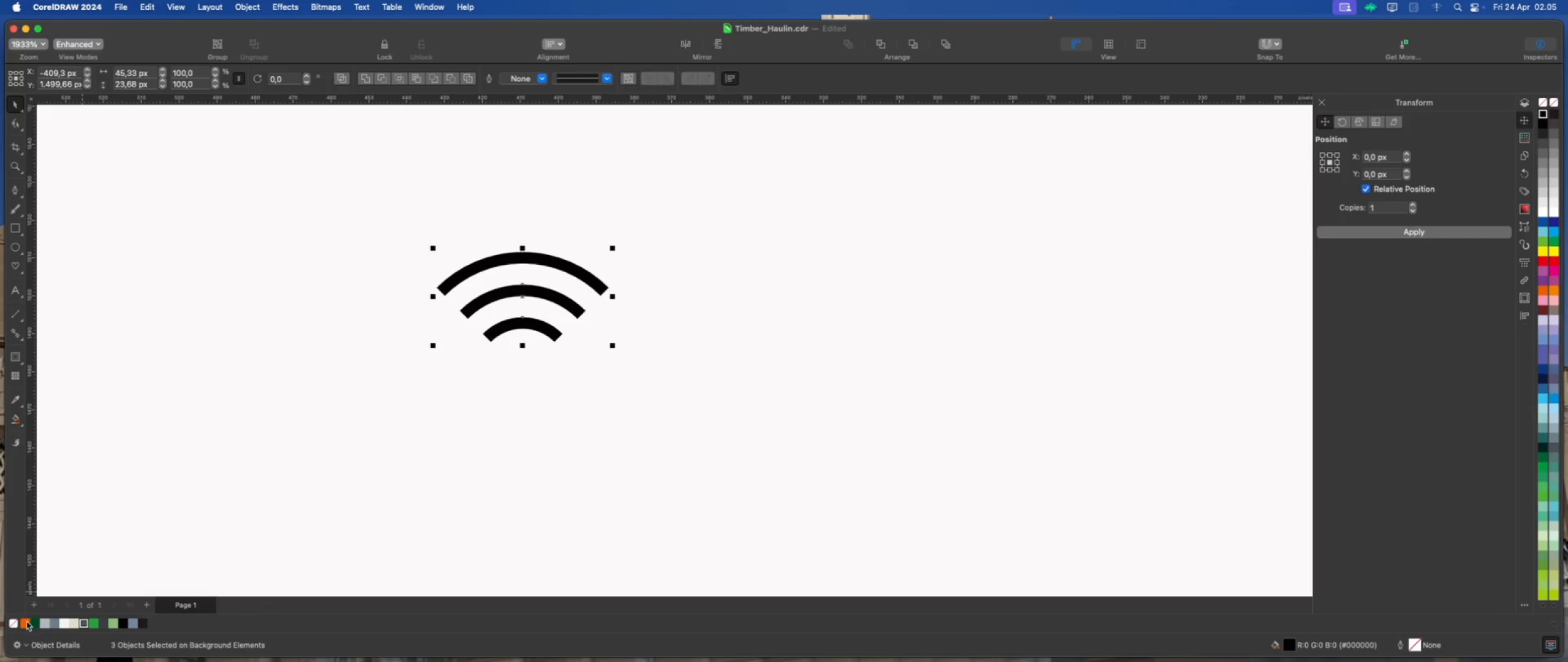 
left_click([26, 621])
 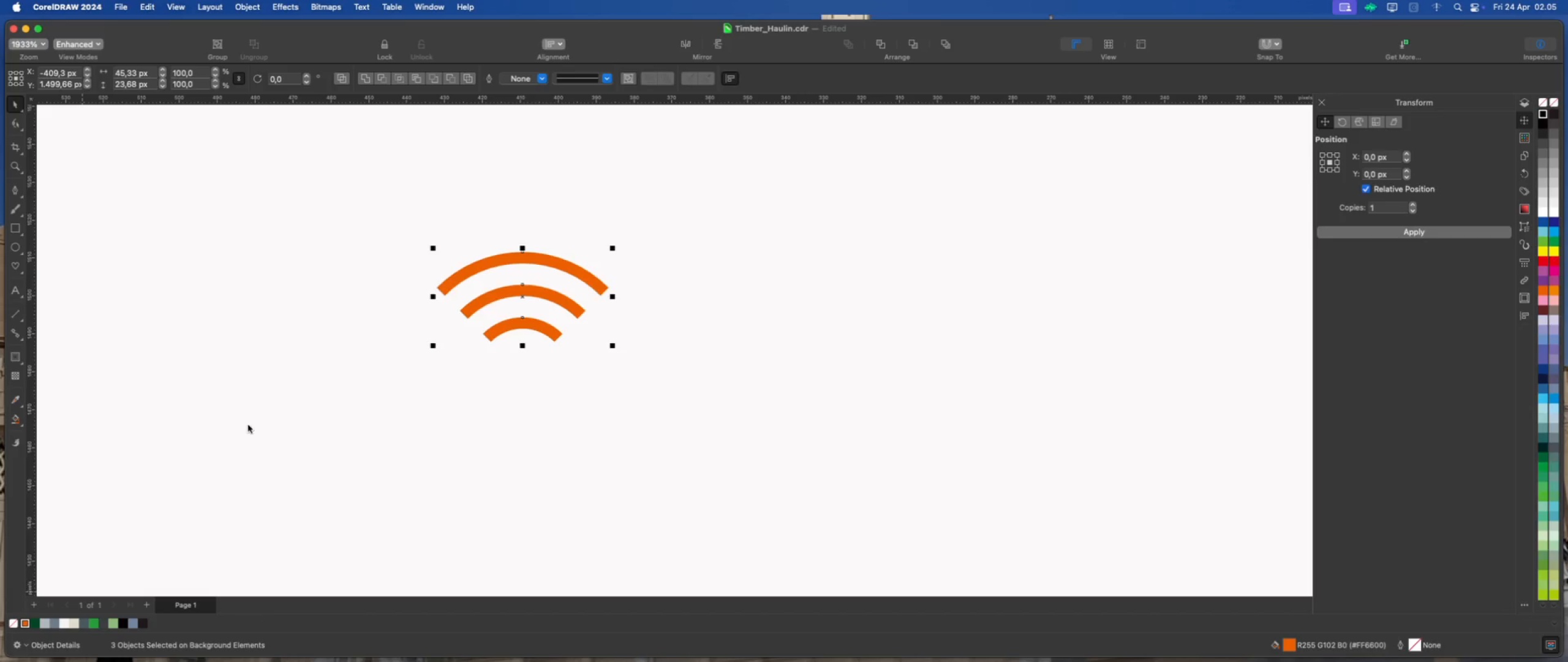 
scroll: coordinate [473, 268], scroll_direction: down, amount: 11.0
 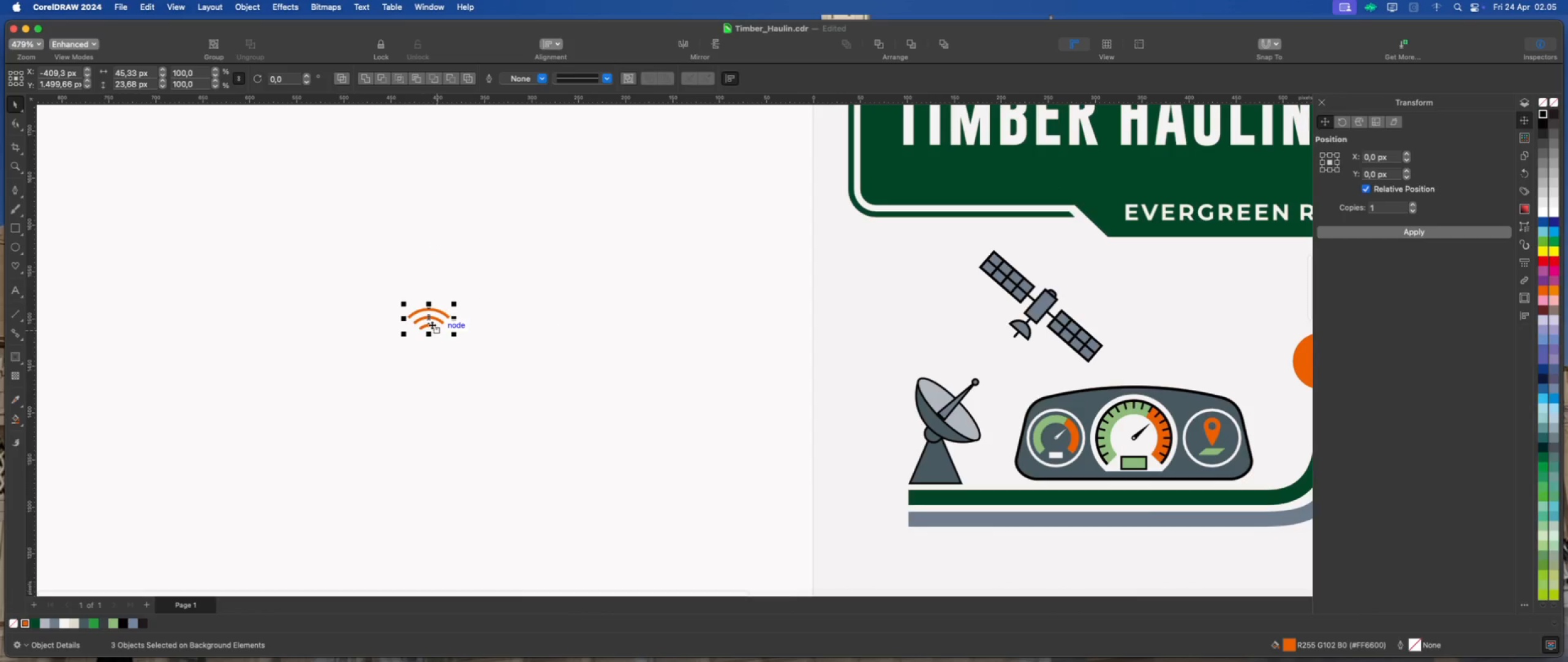 
key(Meta+G)
 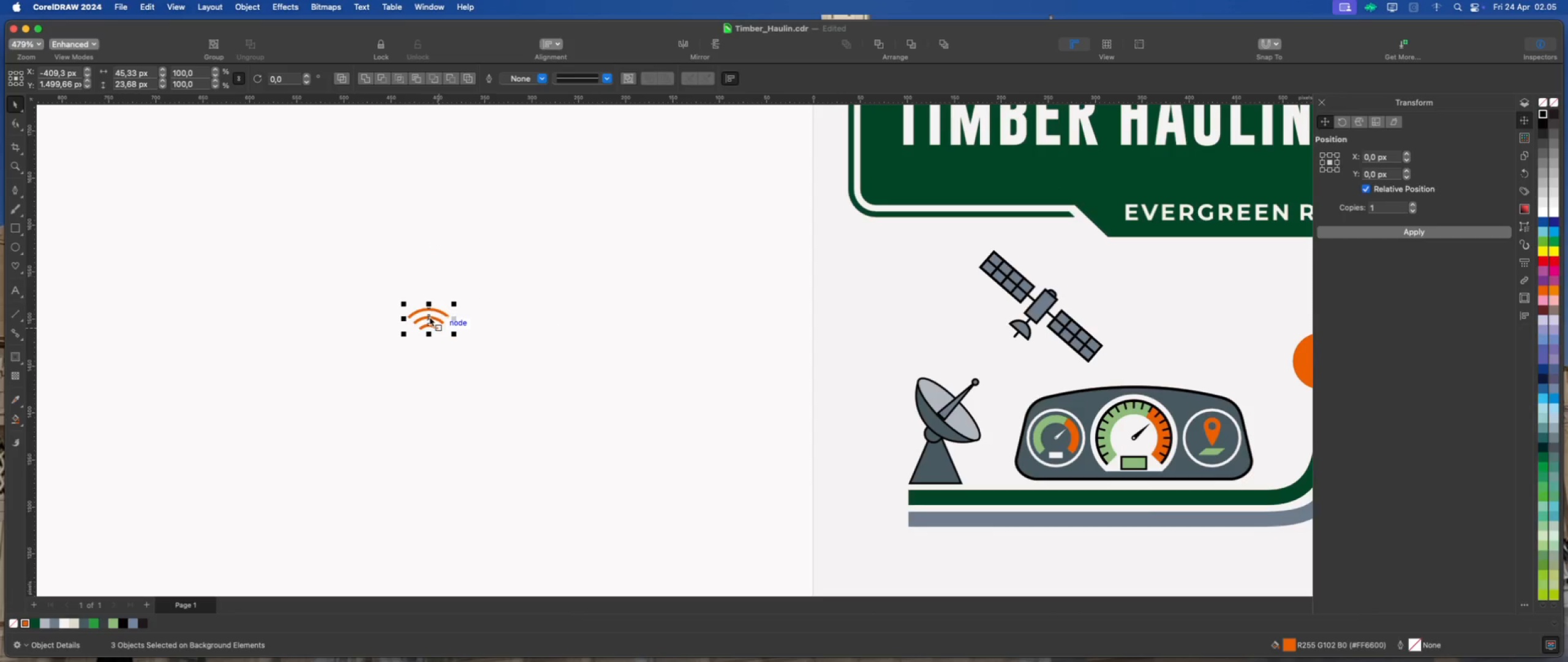 
left_click_drag(start_coordinate=[429, 317], to_coordinate=[1000, 352])
 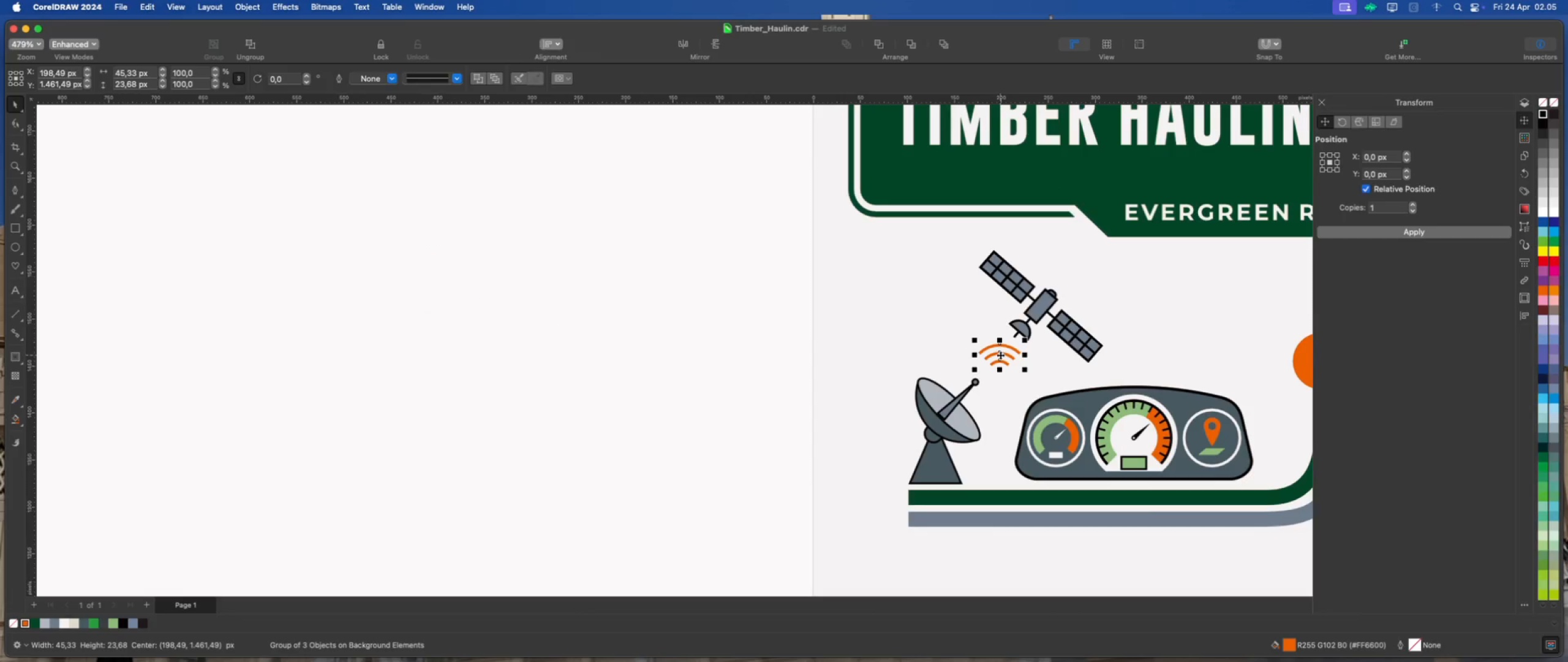 
left_click([1000, 355])
 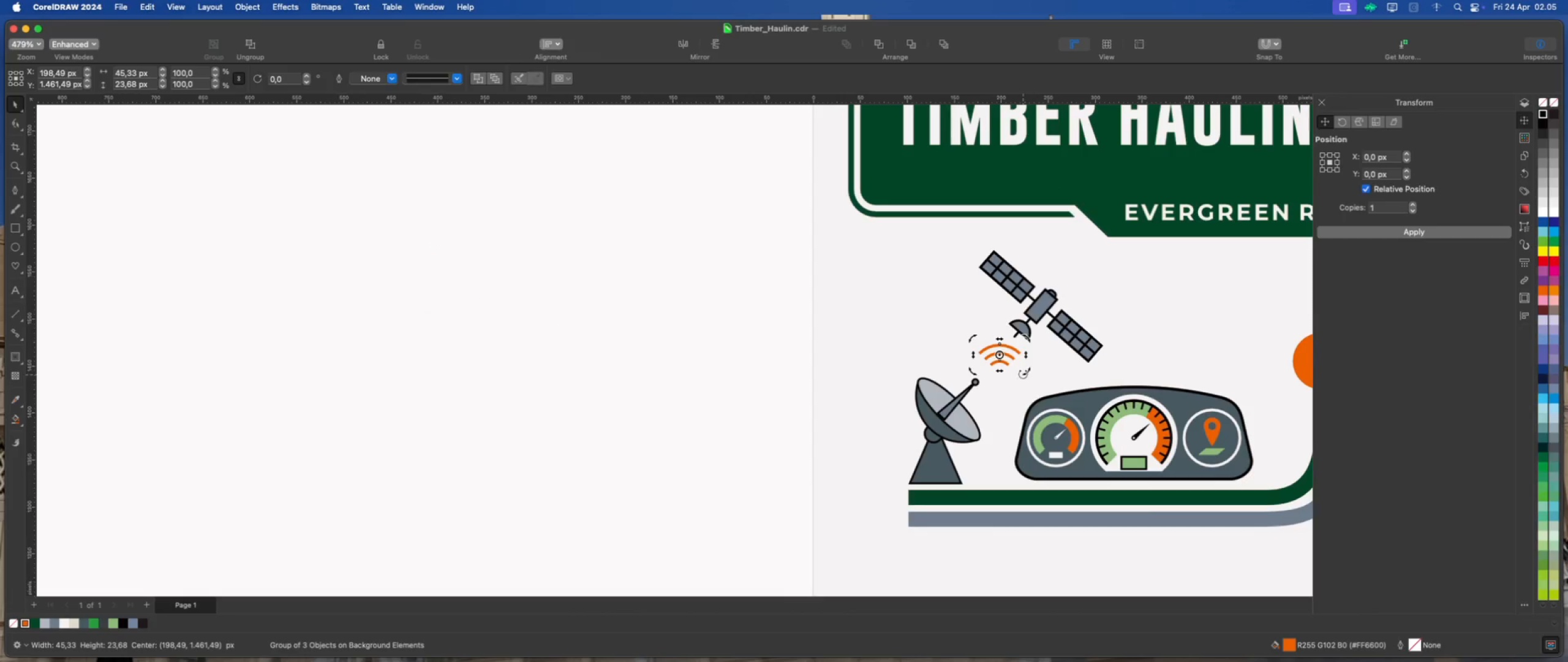 
left_click_drag(start_coordinate=[1025, 373], to_coordinate=[991, 334])
 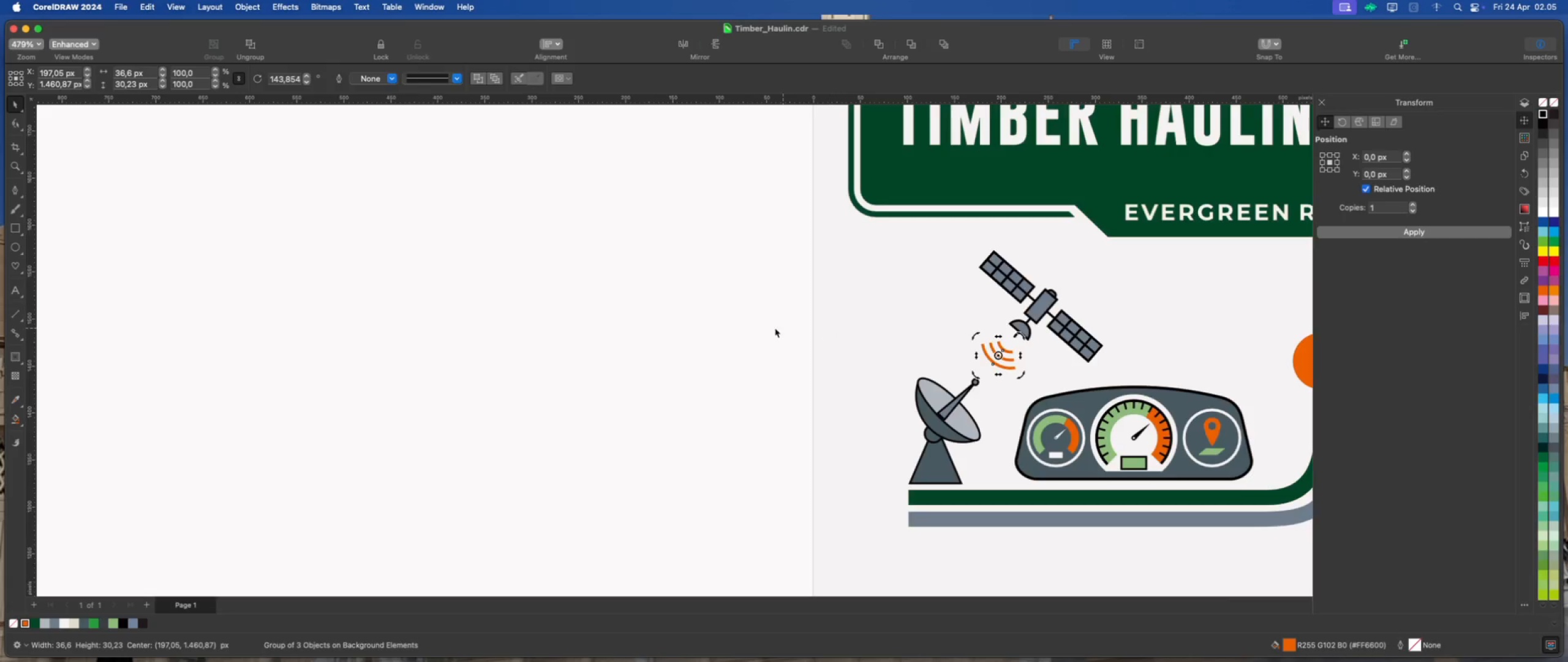 
scroll: coordinate [649, 335], scroll_direction: down, amount: 3.0
 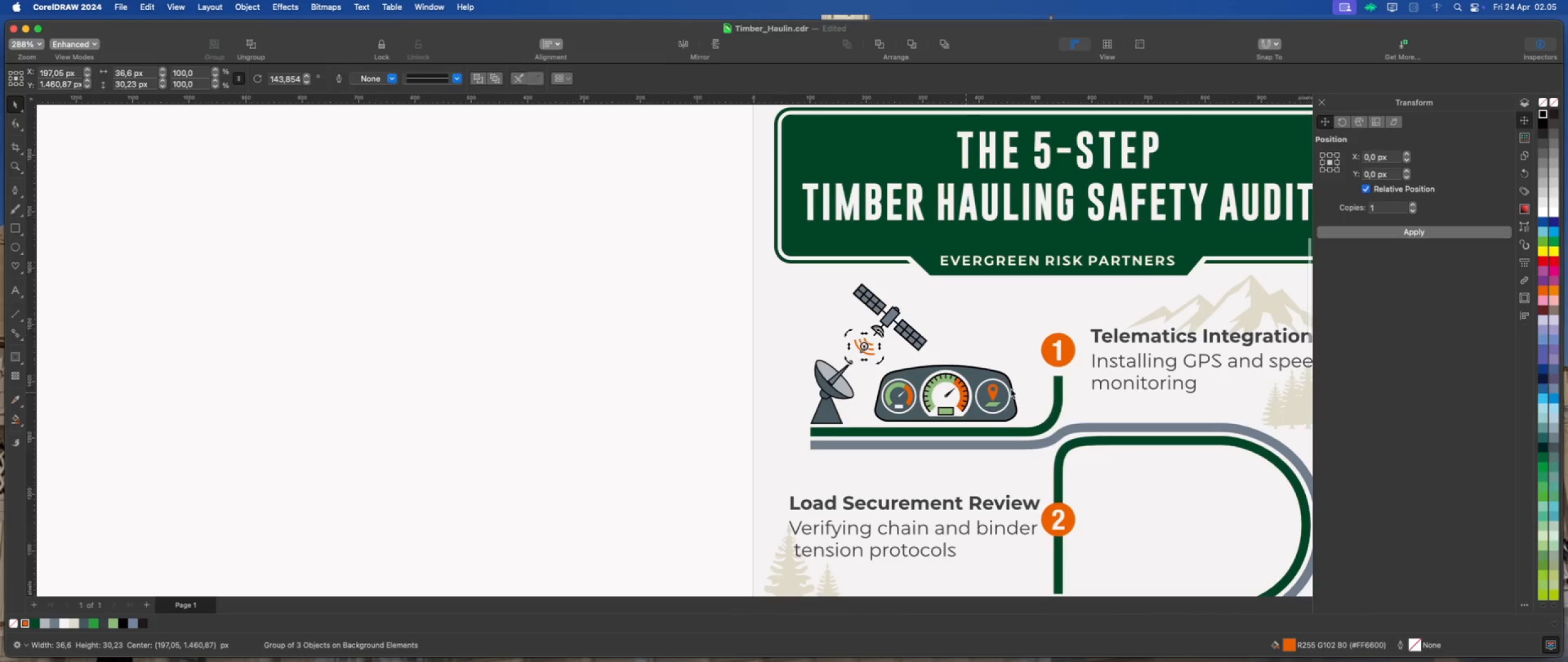 
scroll: coordinate [1063, 384], scroll_direction: up, amount: 4.0
 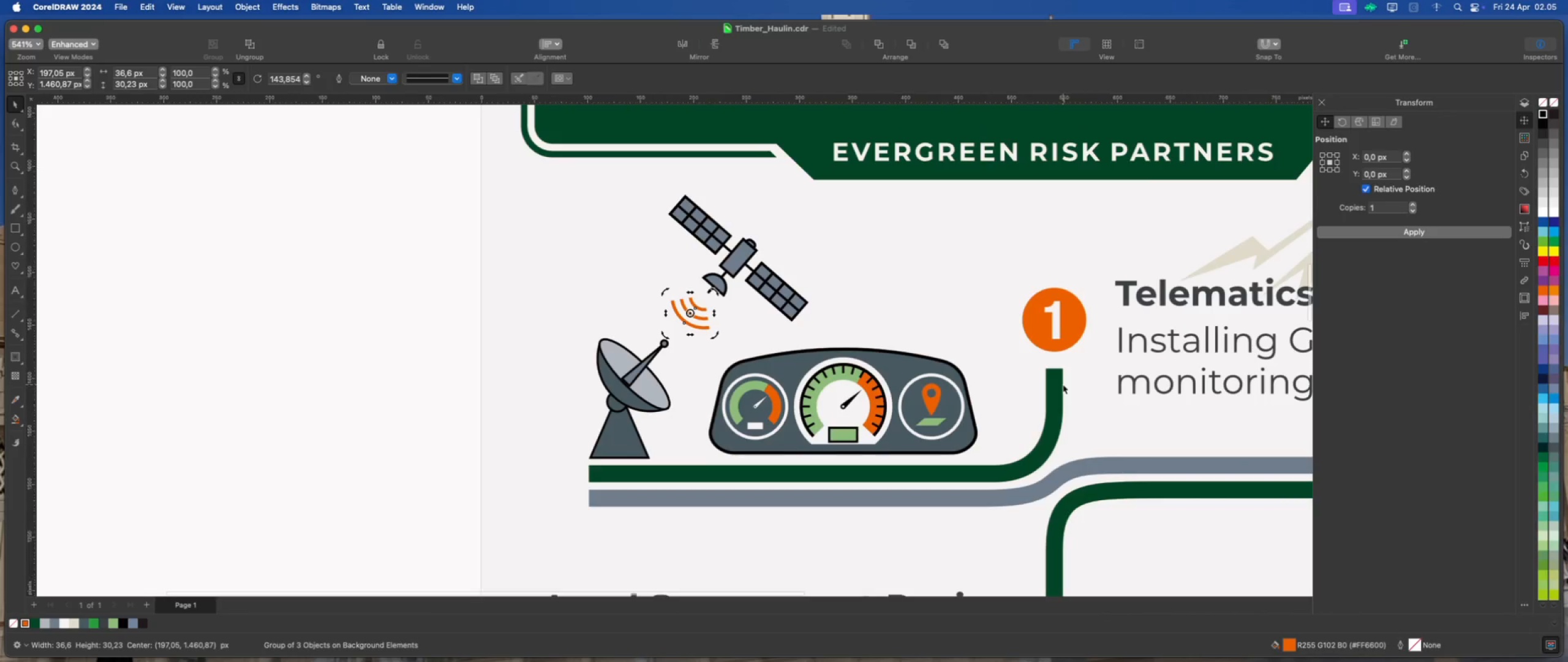 
key(Meta+D)
 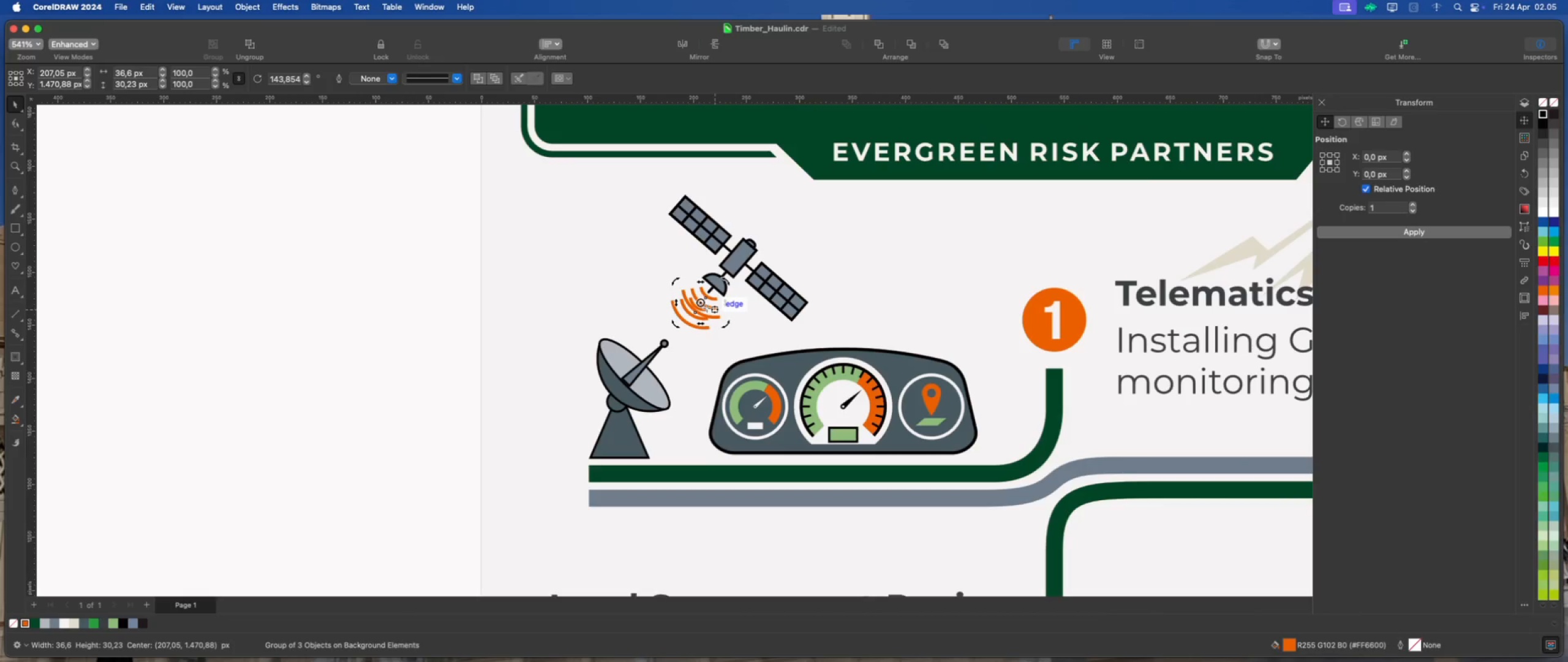 
left_click([711, 310])
 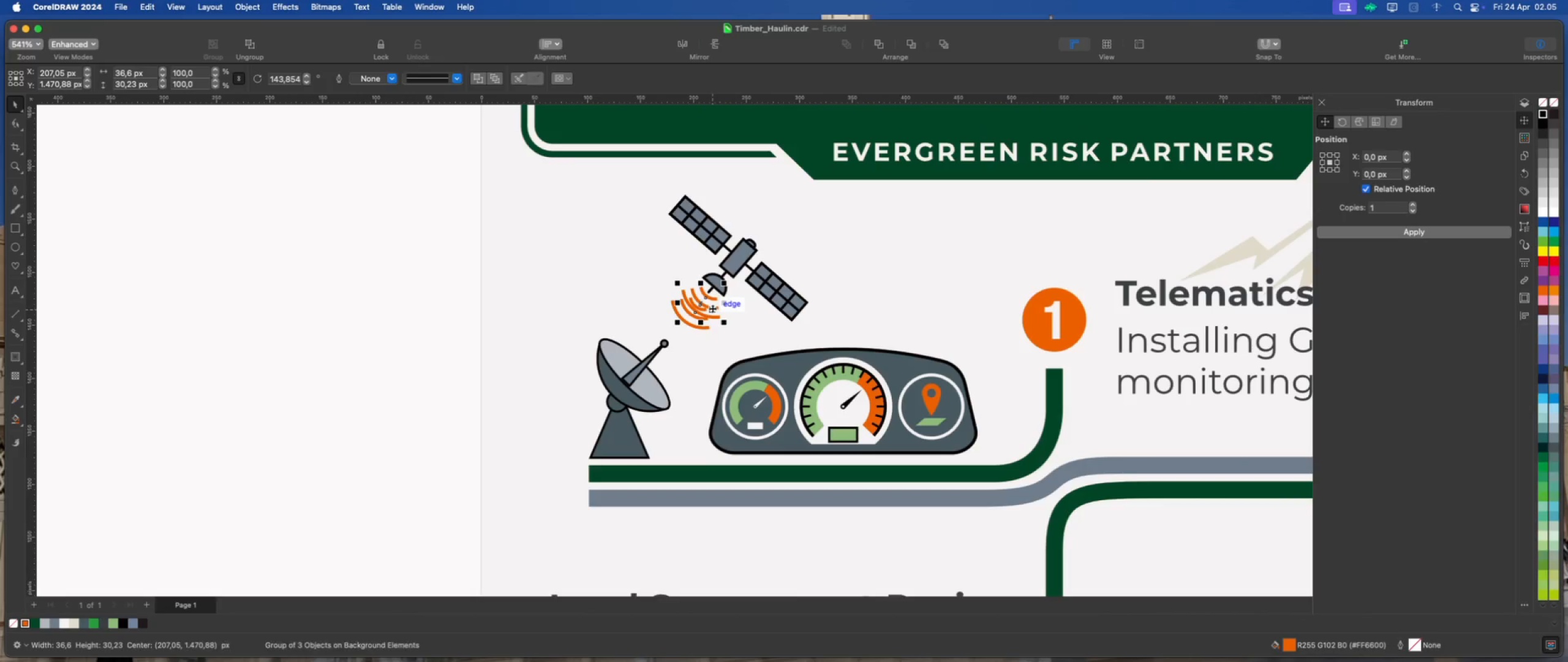 
left_click_drag(start_coordinate=[712, 308], to_coordinate=[843, 323])
 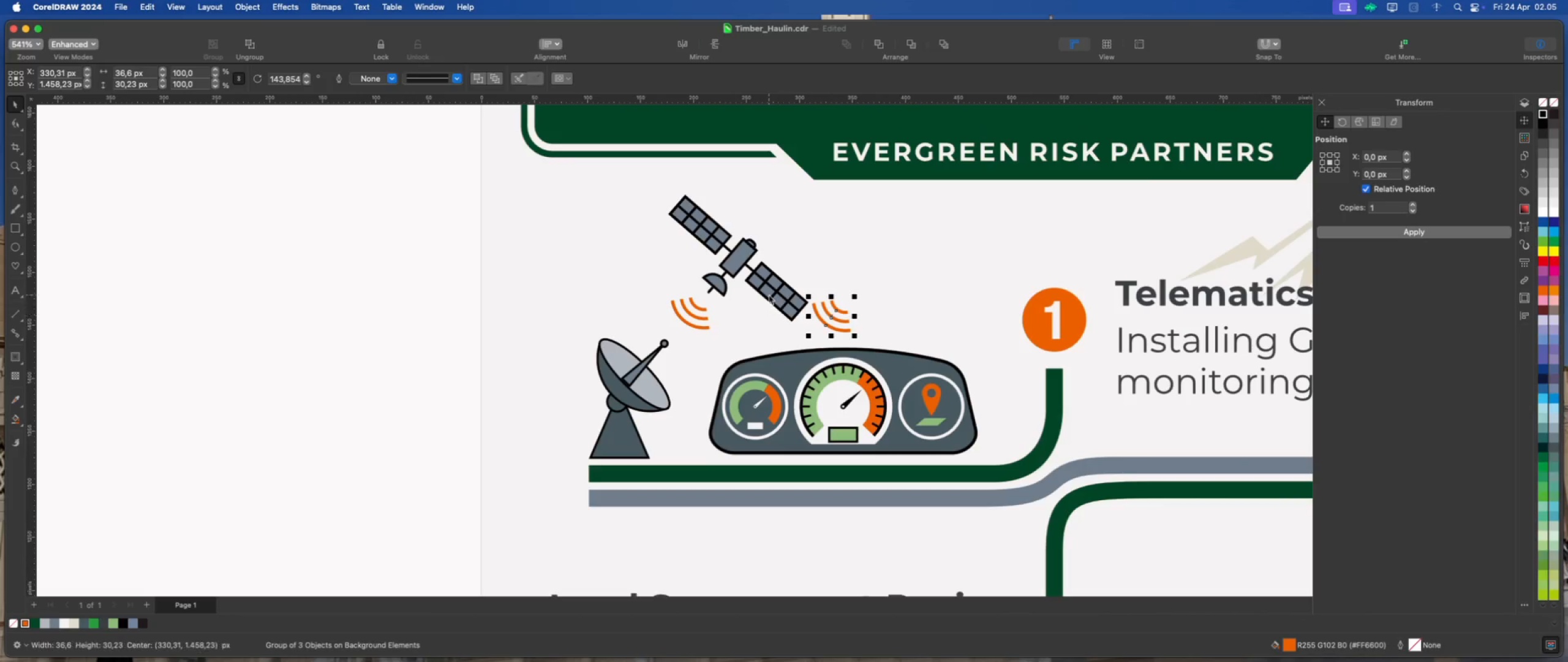 
left_click([769, 294])
 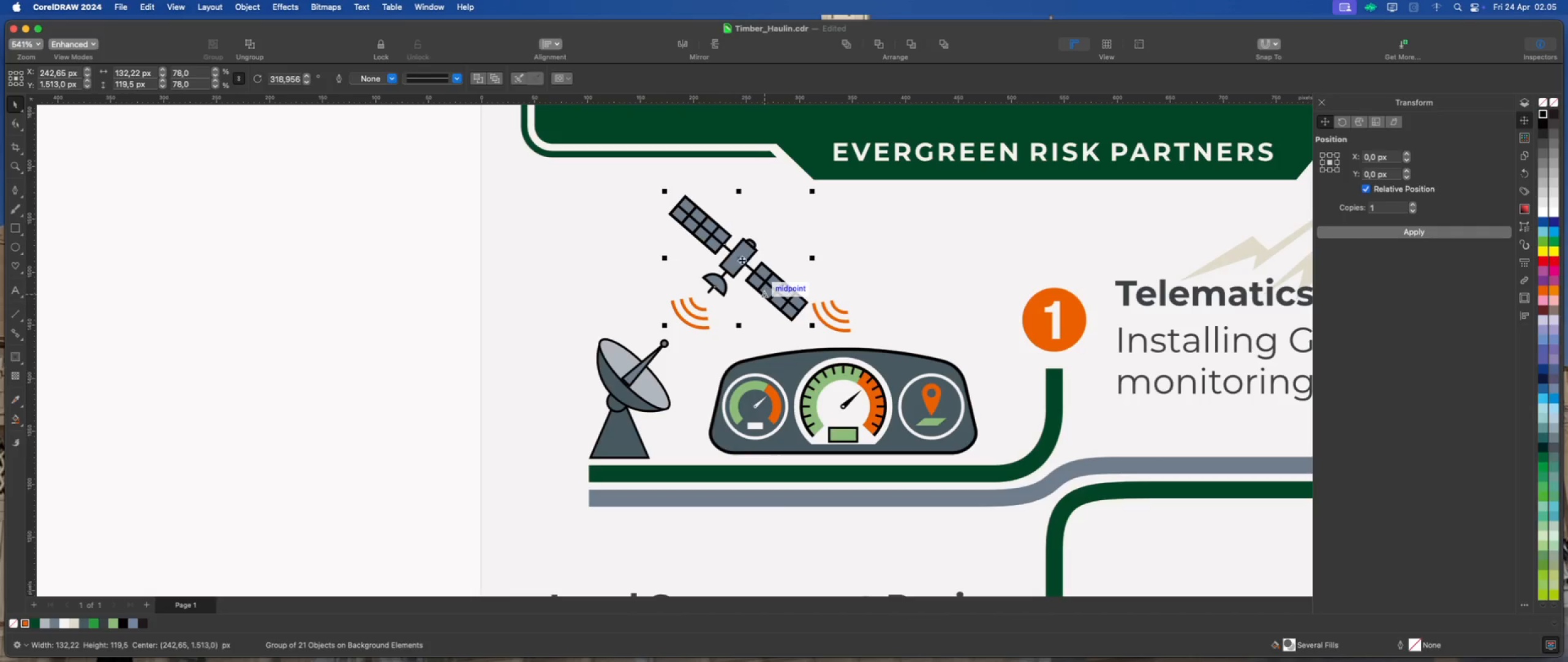 
left_click_drag(start_coordinate=[740, 256], to_coordinate=[750, 243])
 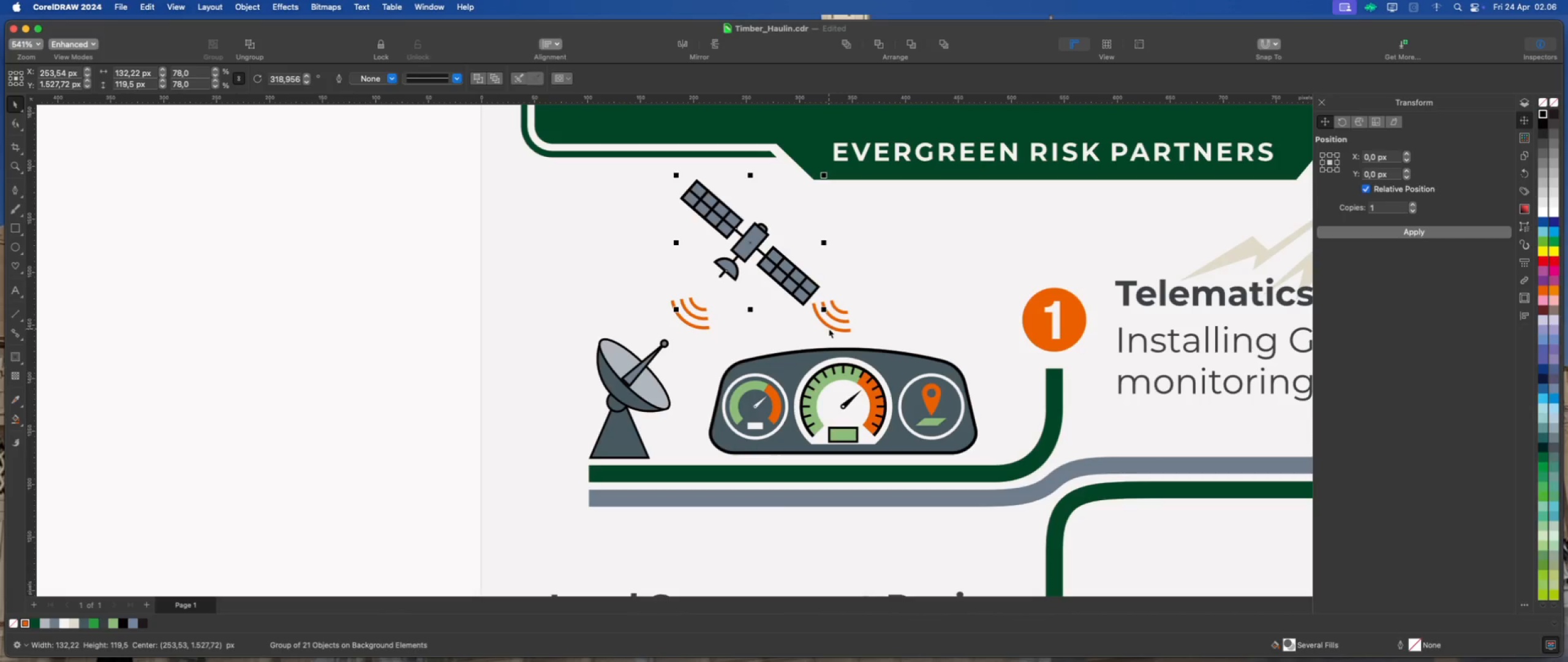 
left_click([829, 327])
 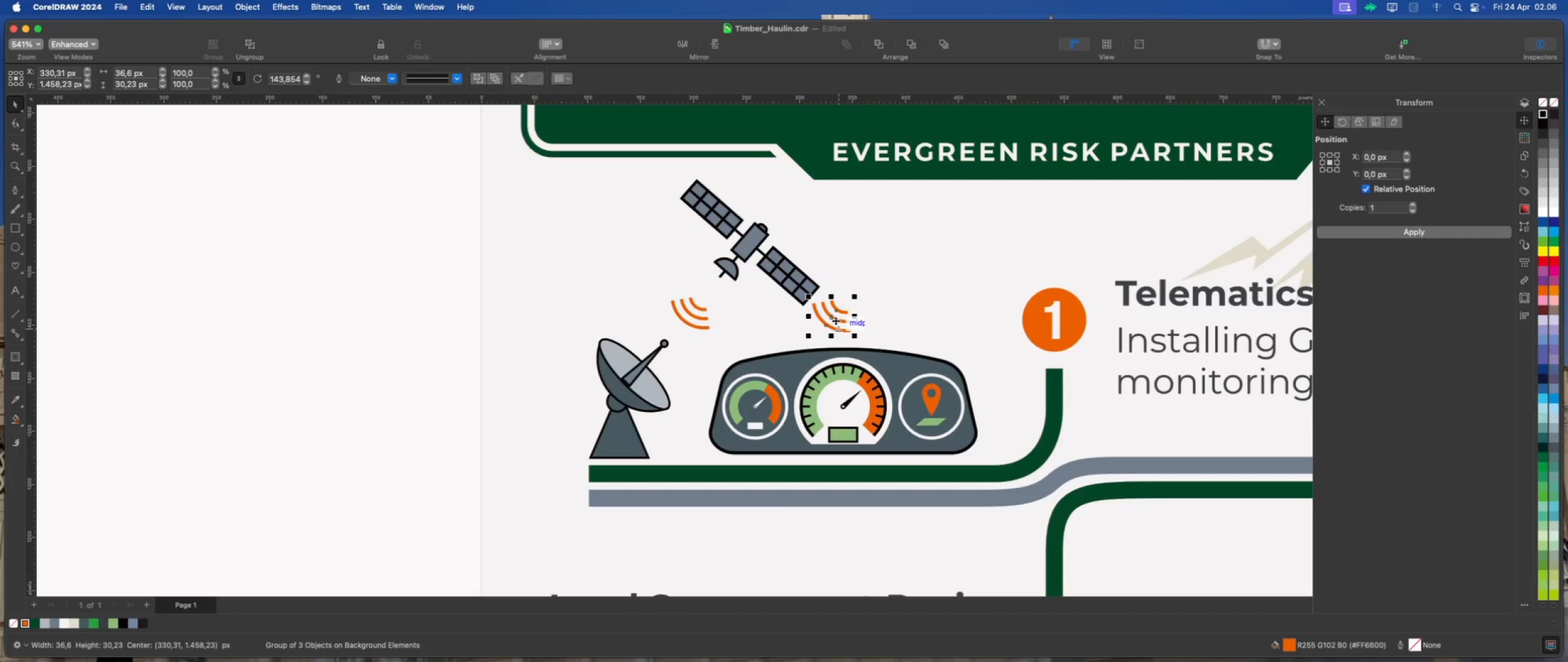 
left_click([835, 321])
 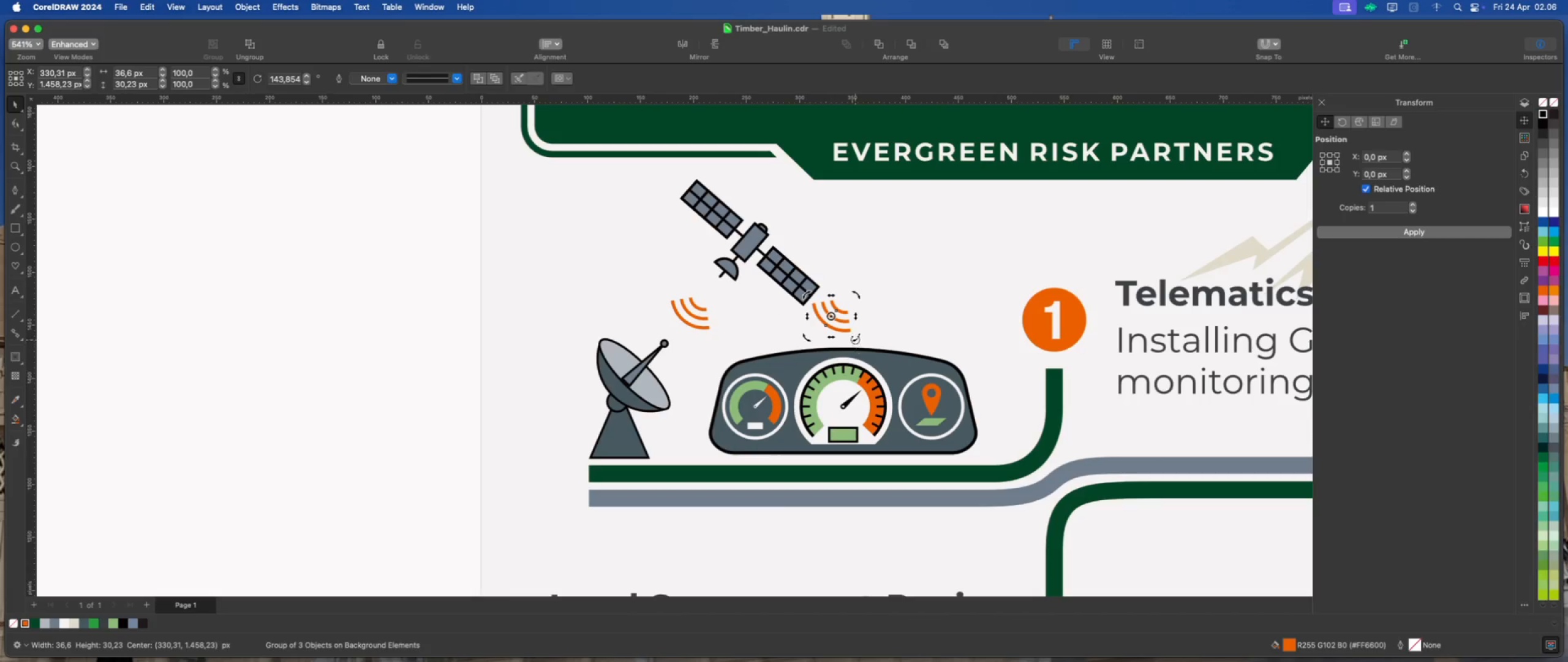 
left_click_drag(start_coordinate=[855, 338], to_coordinate=[867, 295])
 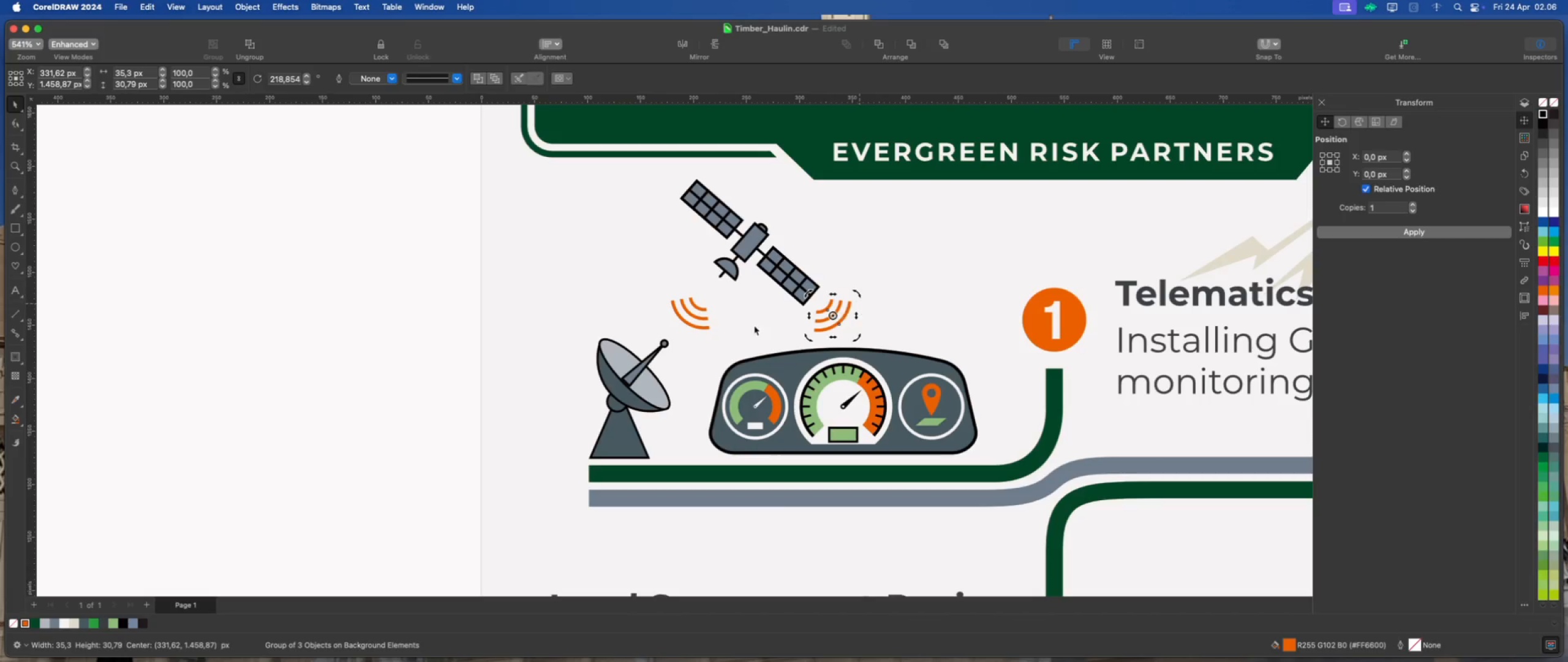 
hold_key(key=CommandLeft, duration=2.73)
 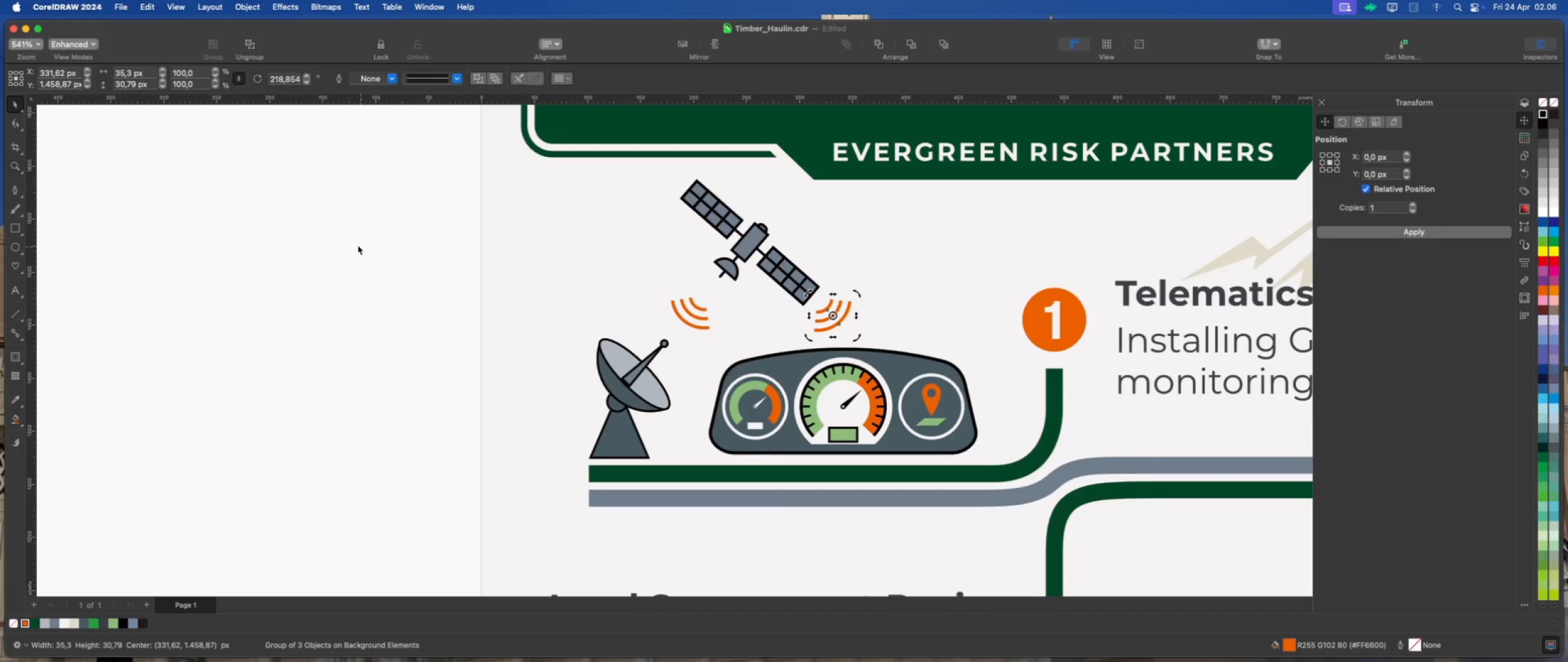 
left_click([358, 245])
 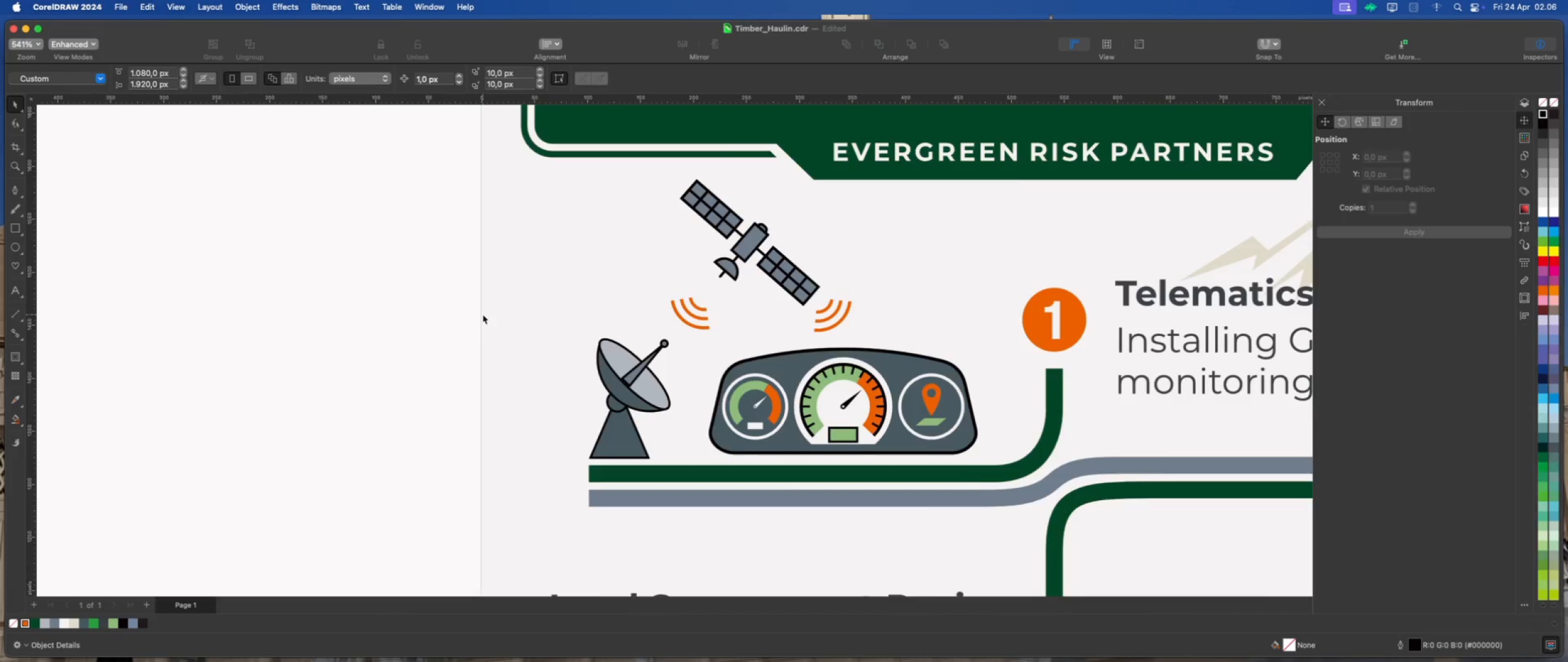 
scroll: coordinate [491, 323], scroll_direction: down, amount: 6.0
 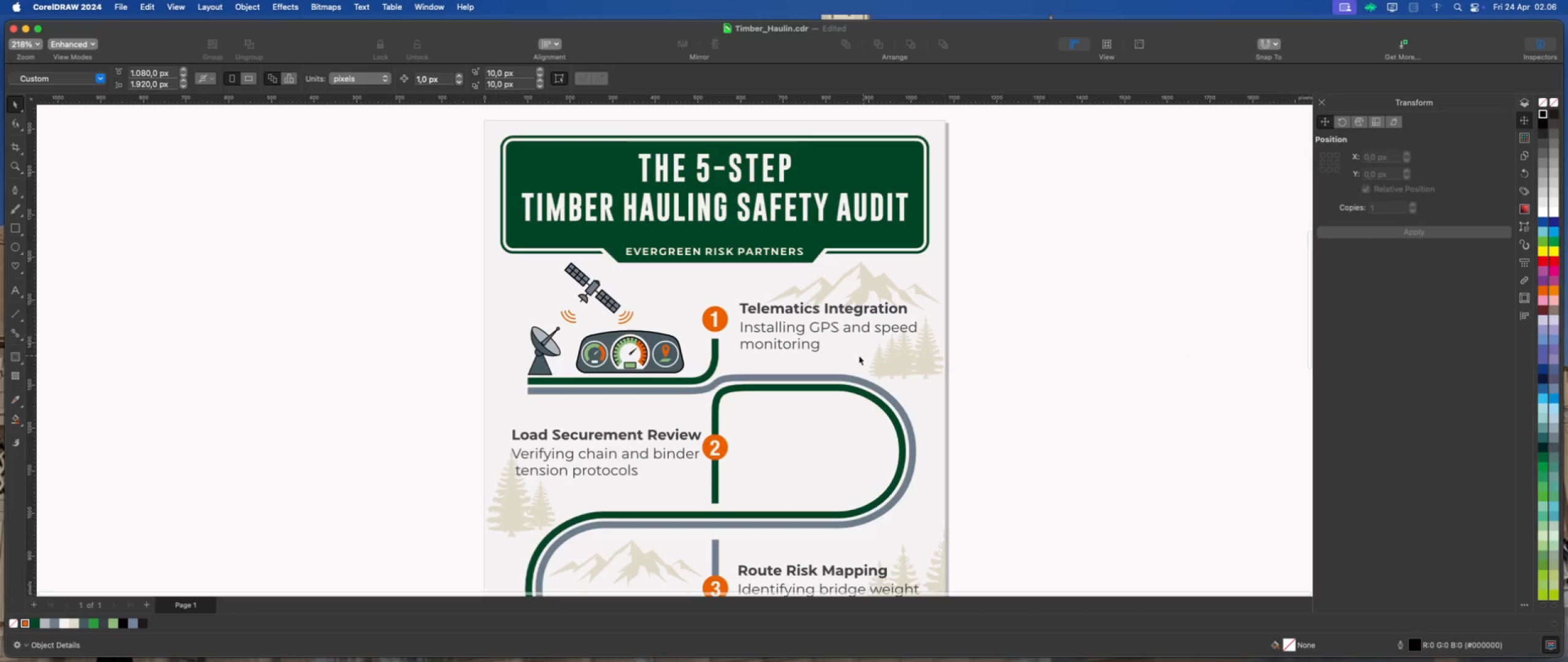 
scroll: coordinate [644, 378], scroll_direction: none, amount: 0.0
 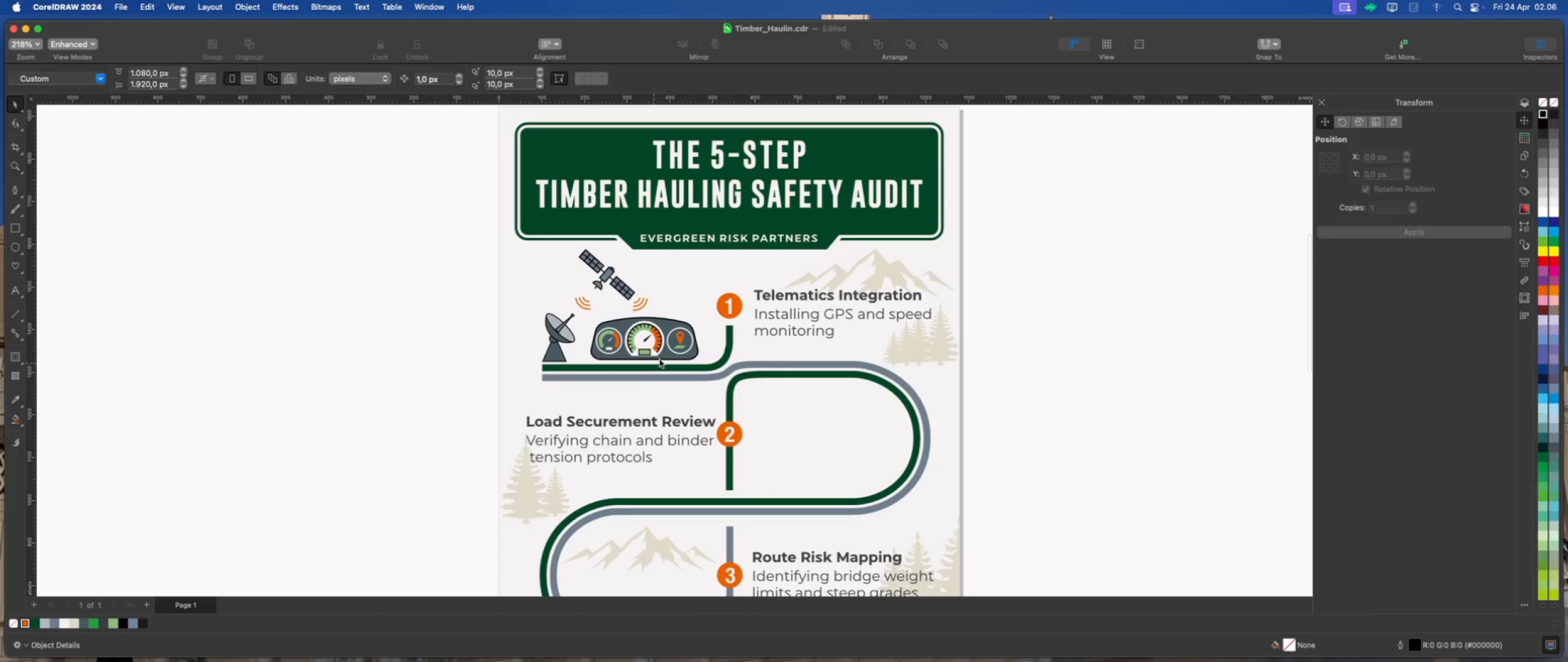 
scroll: coordinate [727, 319], scroll_direction: up, amount: 2.0
 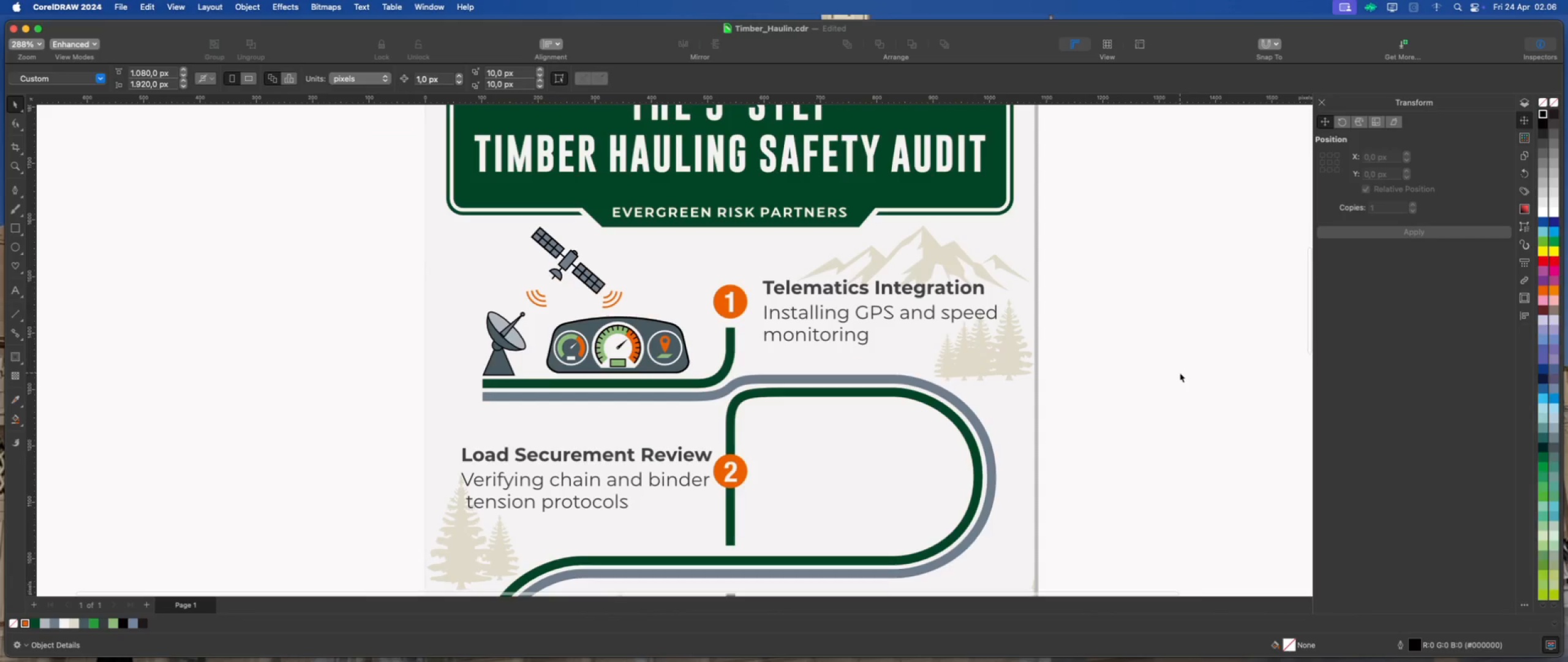 
left_click([1180, 373])
 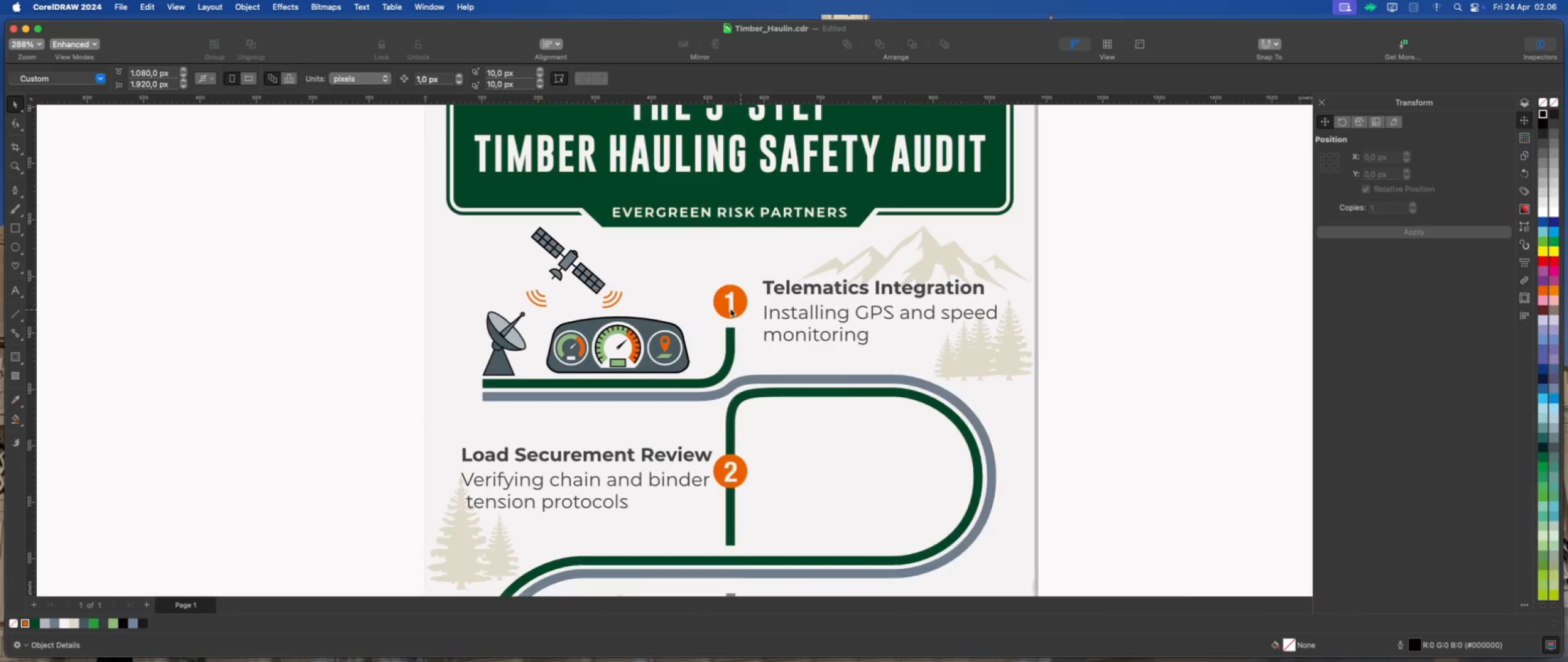 
scroll: coordinate [660, 307], scroll_direction: down, amount: 4.0
 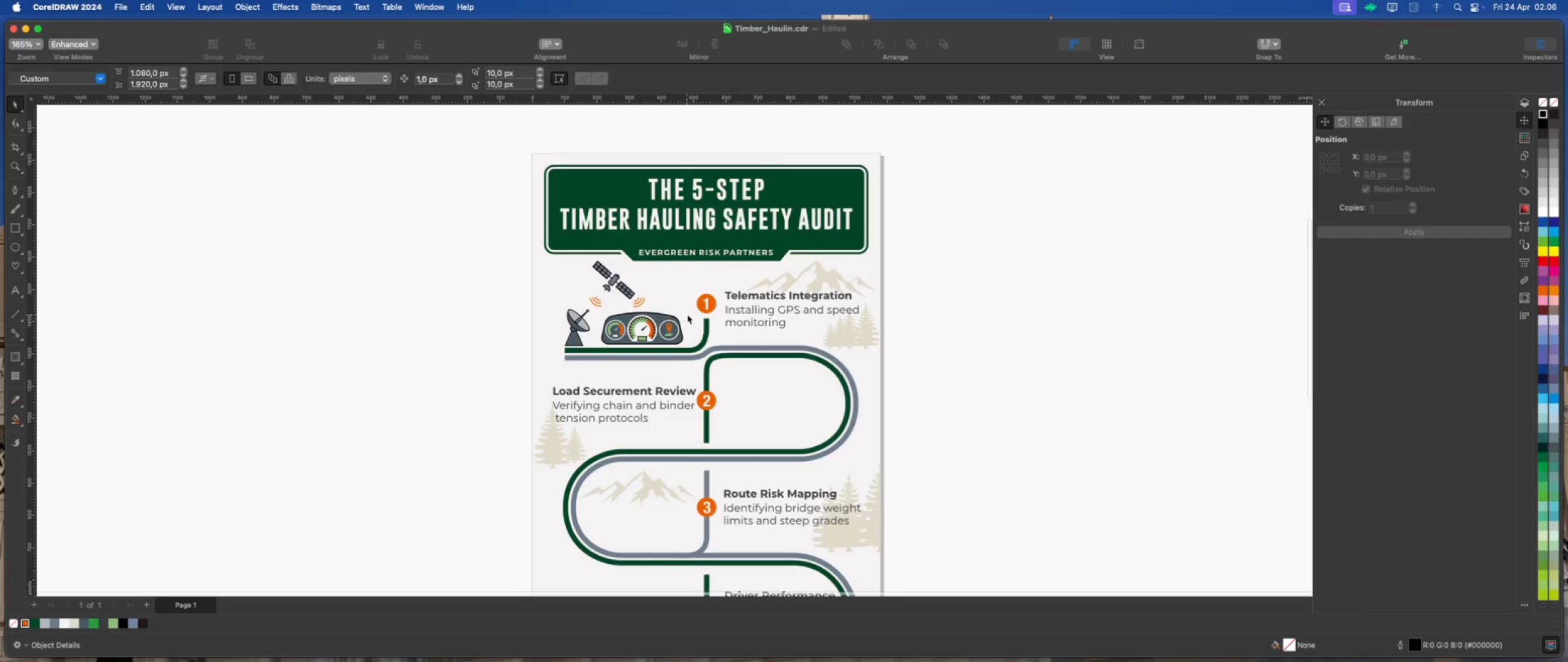 
scroll: coordinate [687, 314], scroll_direction: up, amount: 3.0
 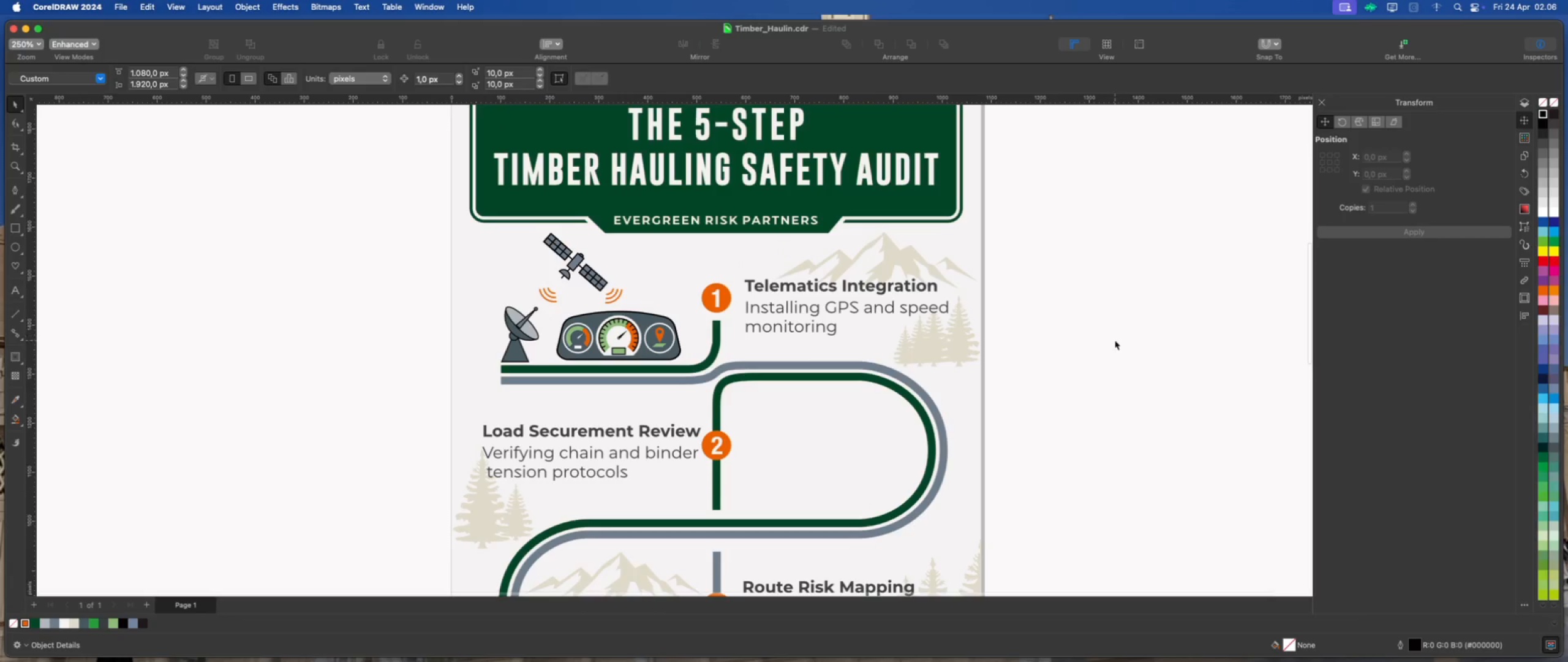 
left_click([1115, 340])
 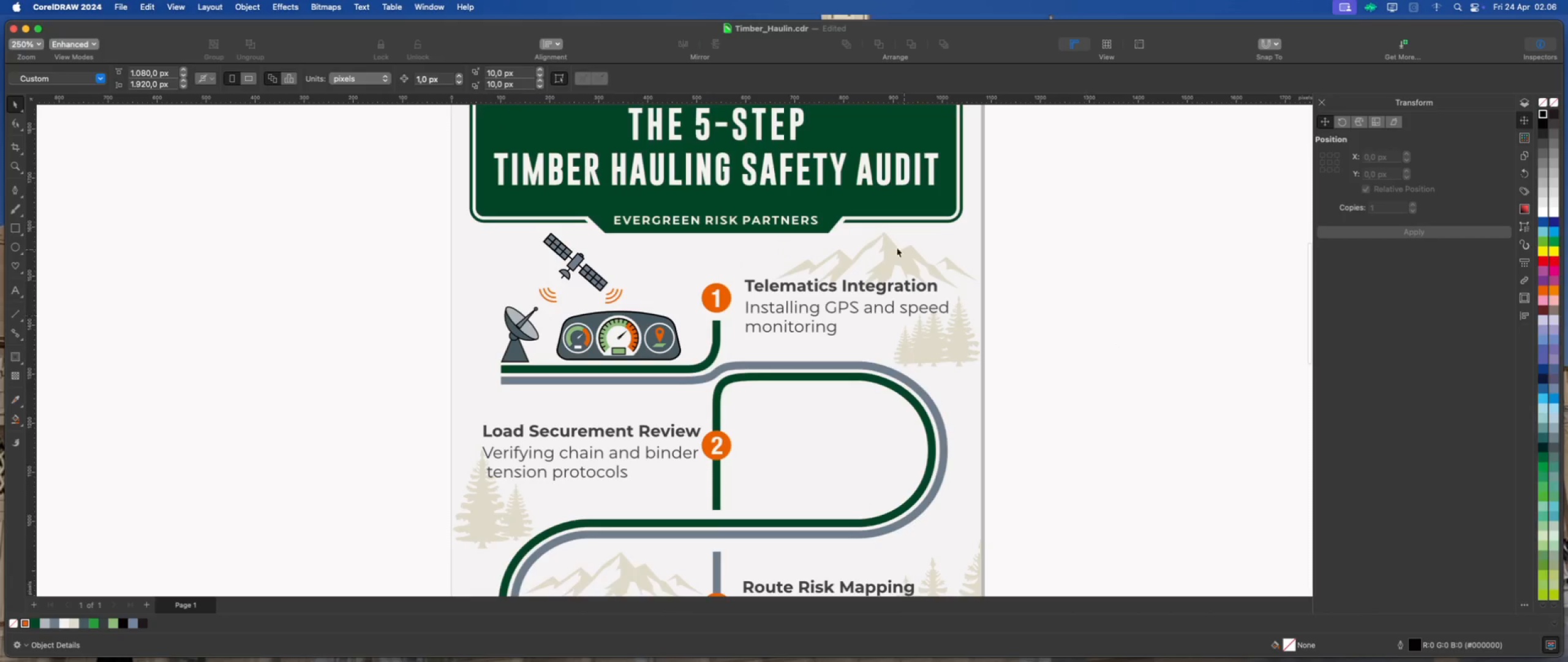 
scroll: coordinate [837, 231], scroll_direction: up, amount: 2.0
 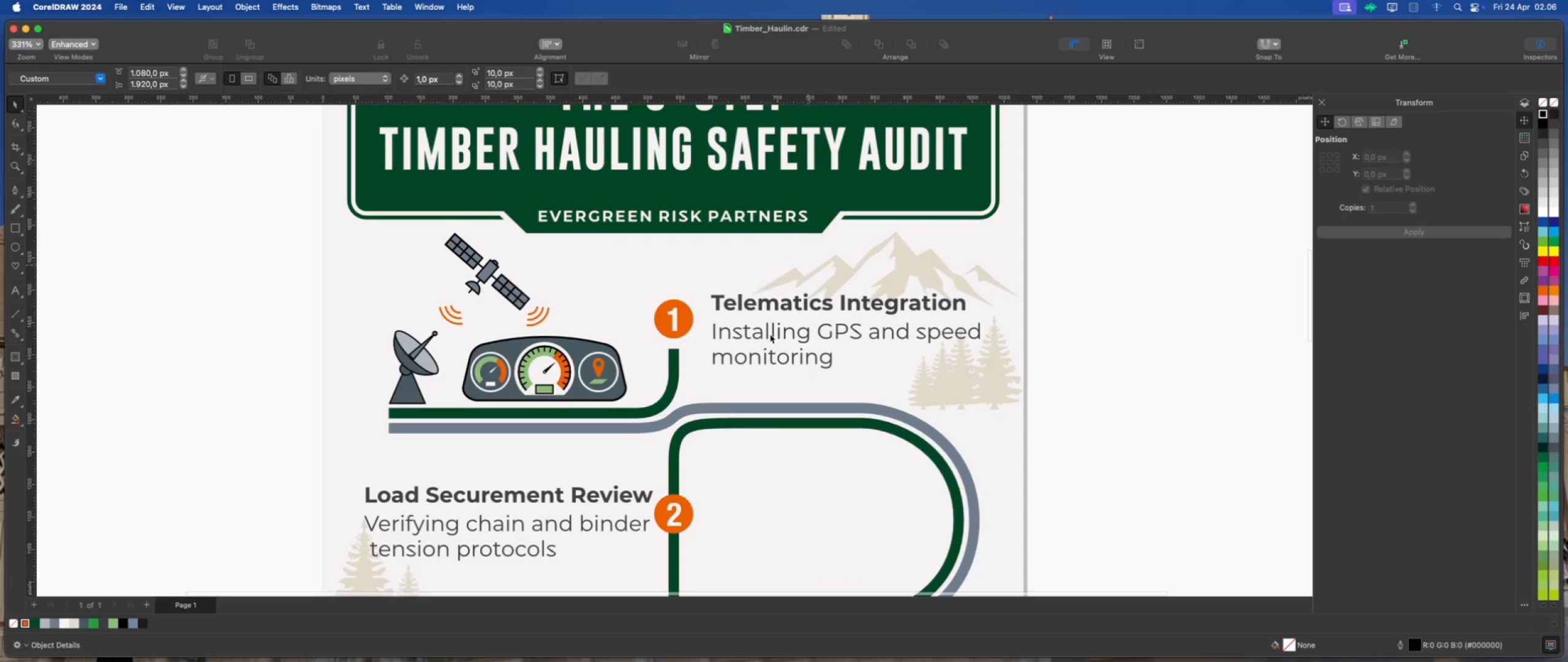 
scroll: coordinate [714, 395], scroll_direction: down, amount: 2.0
 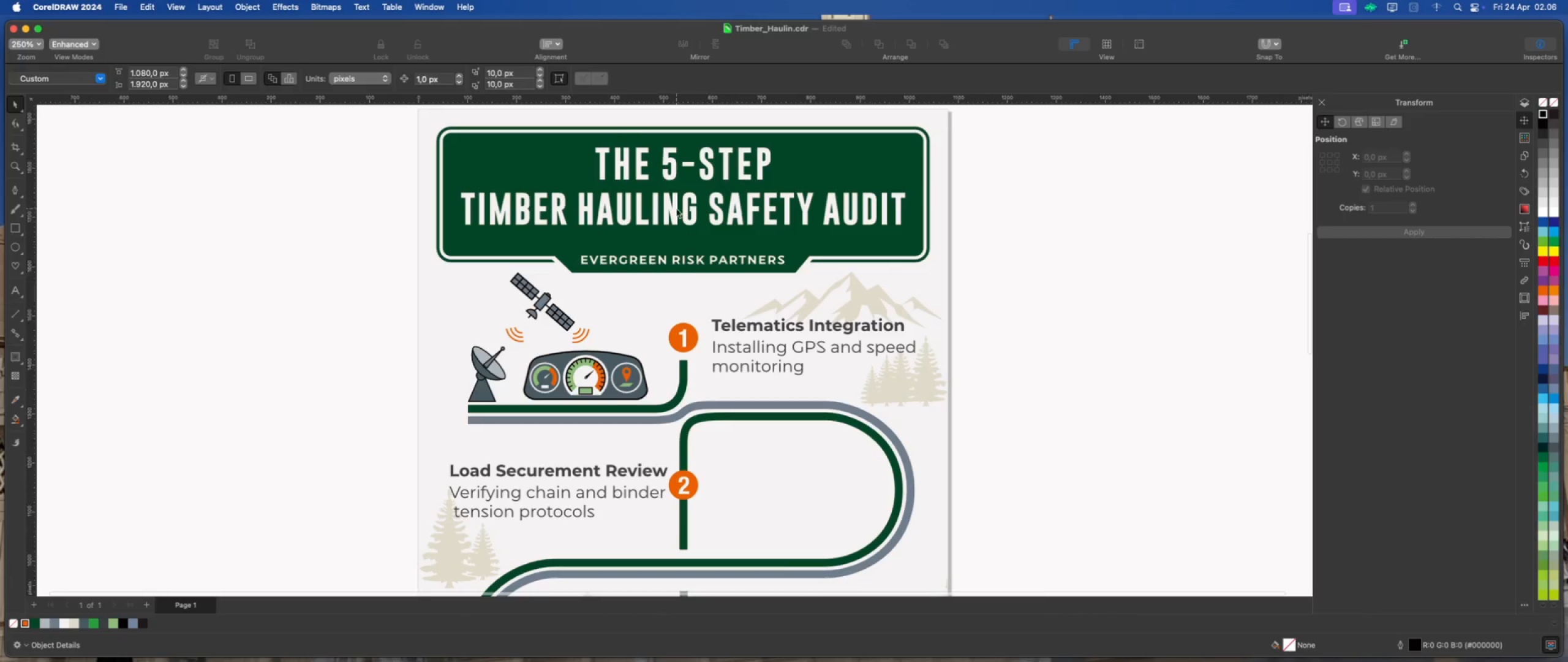 
scroll: coordinate [676, 208], scroll_direction: up, amount: 1.0
 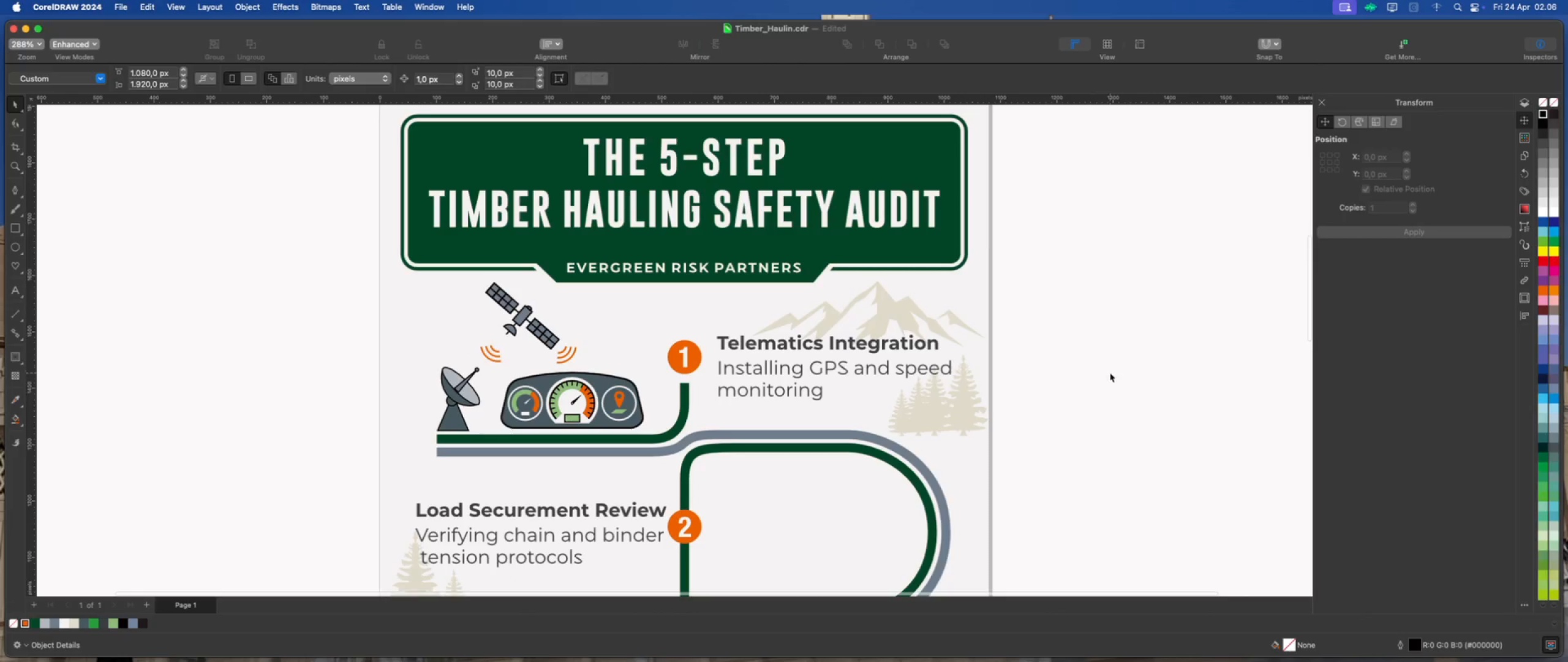 
left_click([1128, 375])
 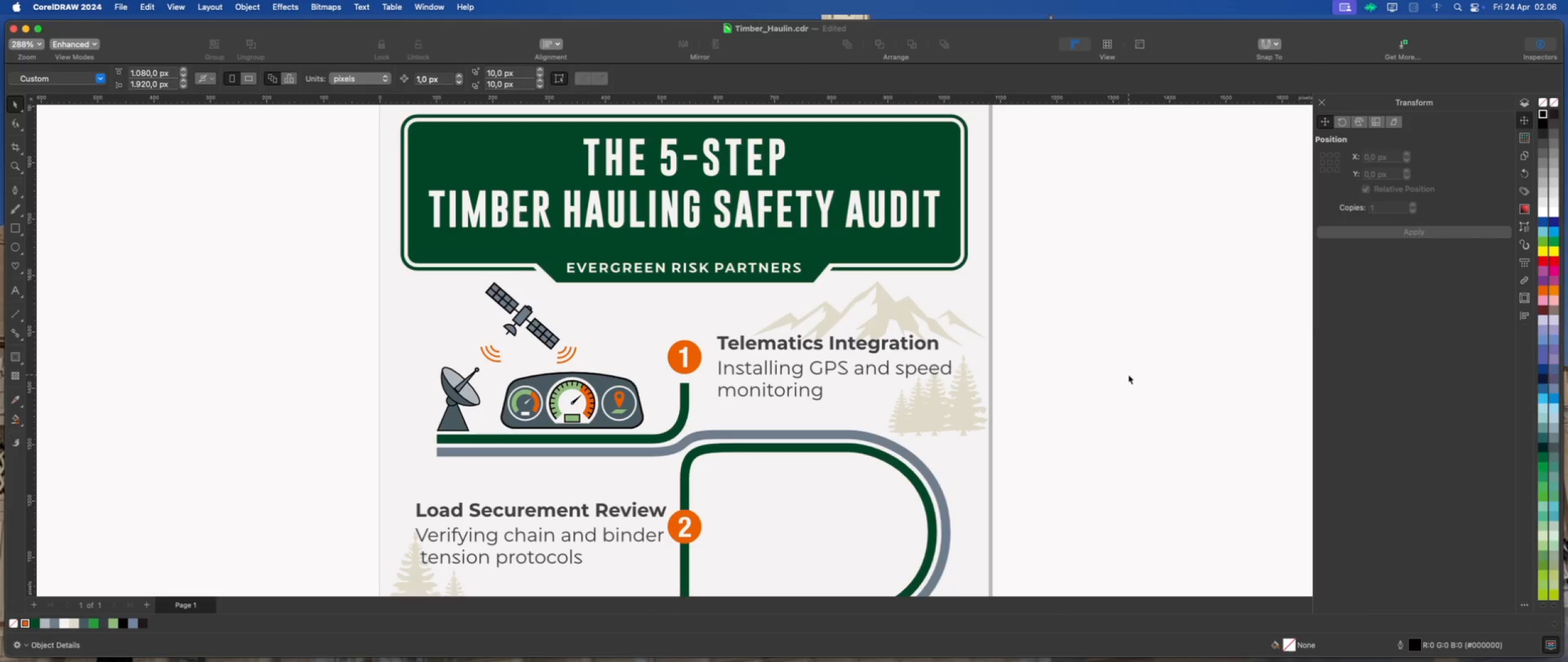 
left_click([1128, 375])
 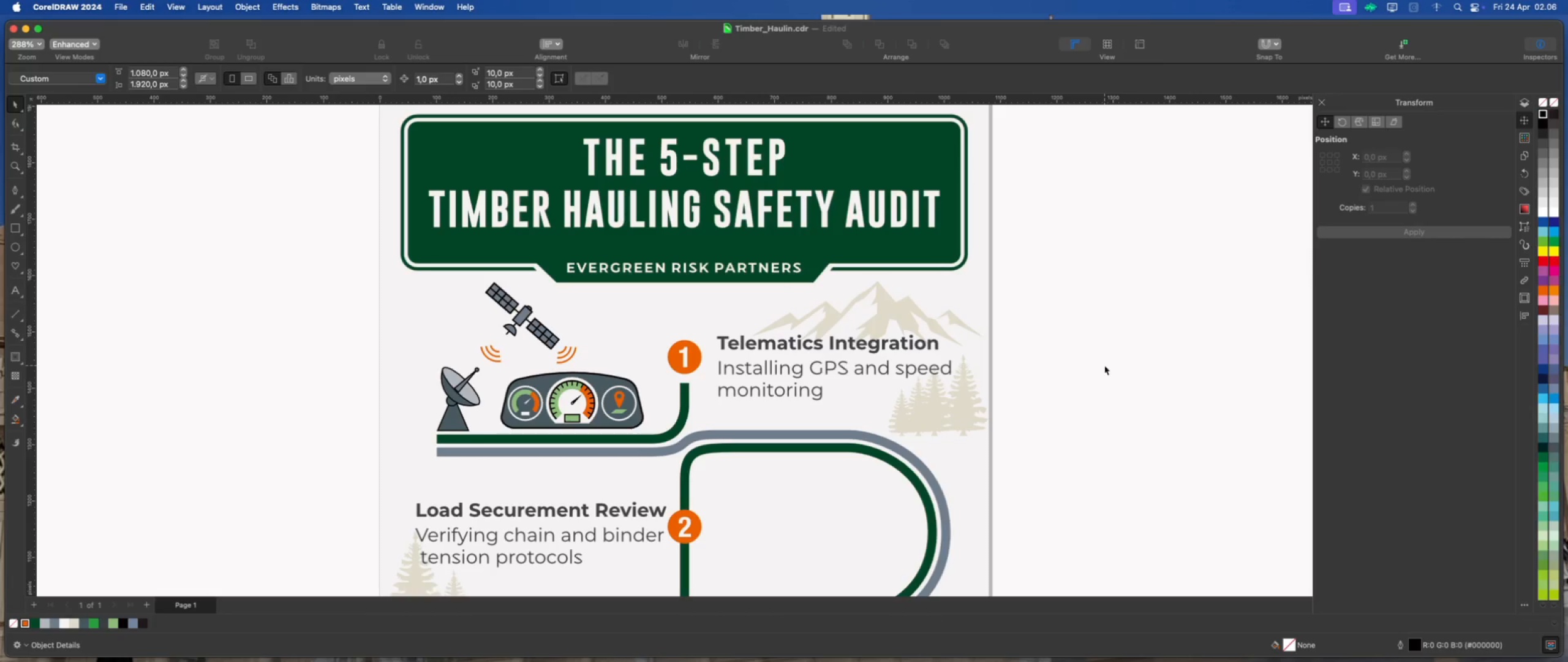 
wait(6.53)
 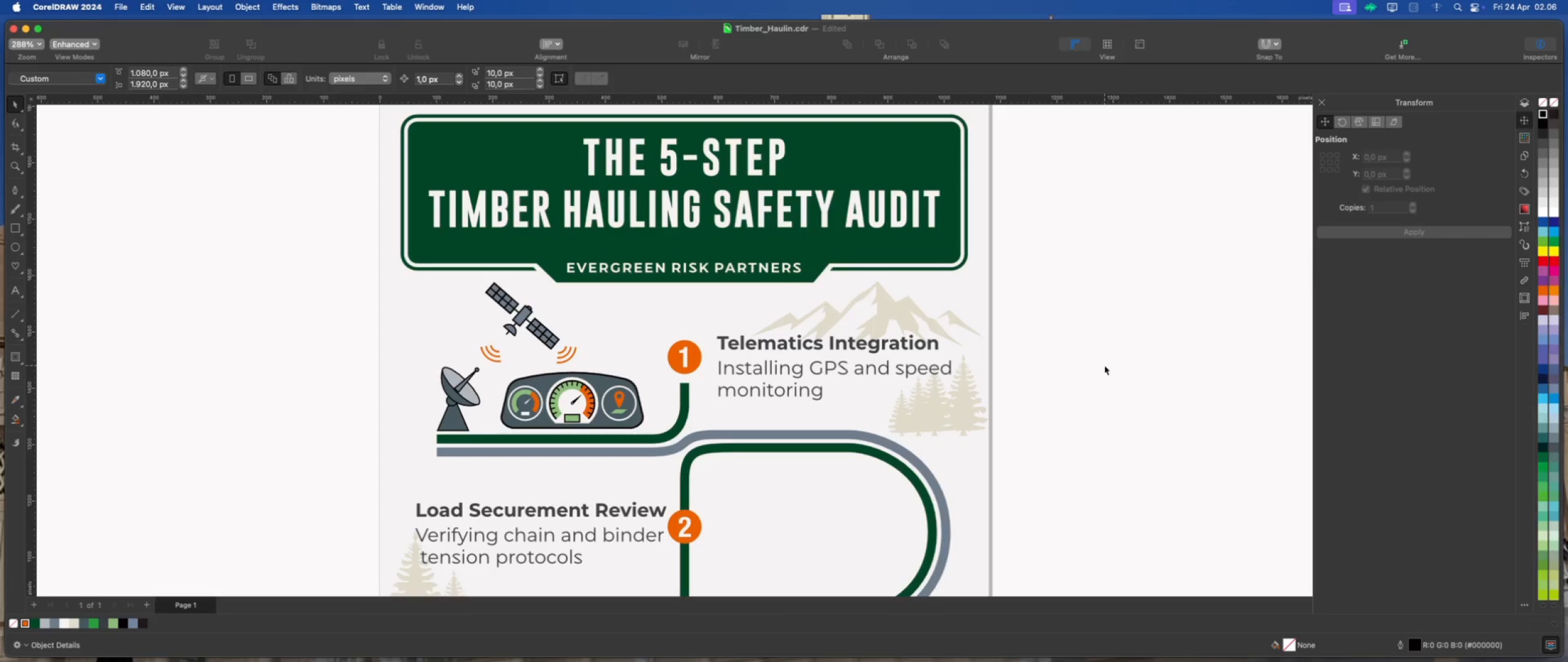 
key(Meta+Shift+4)
 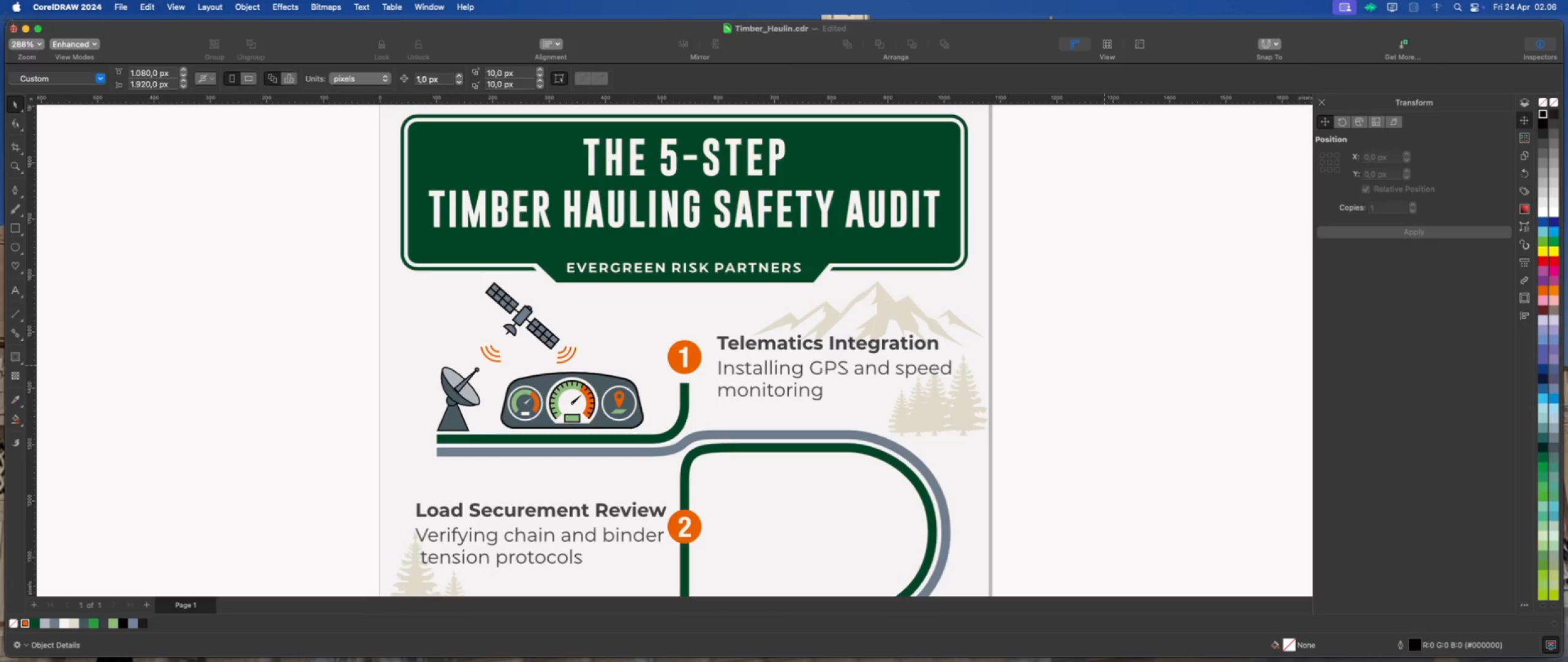 